 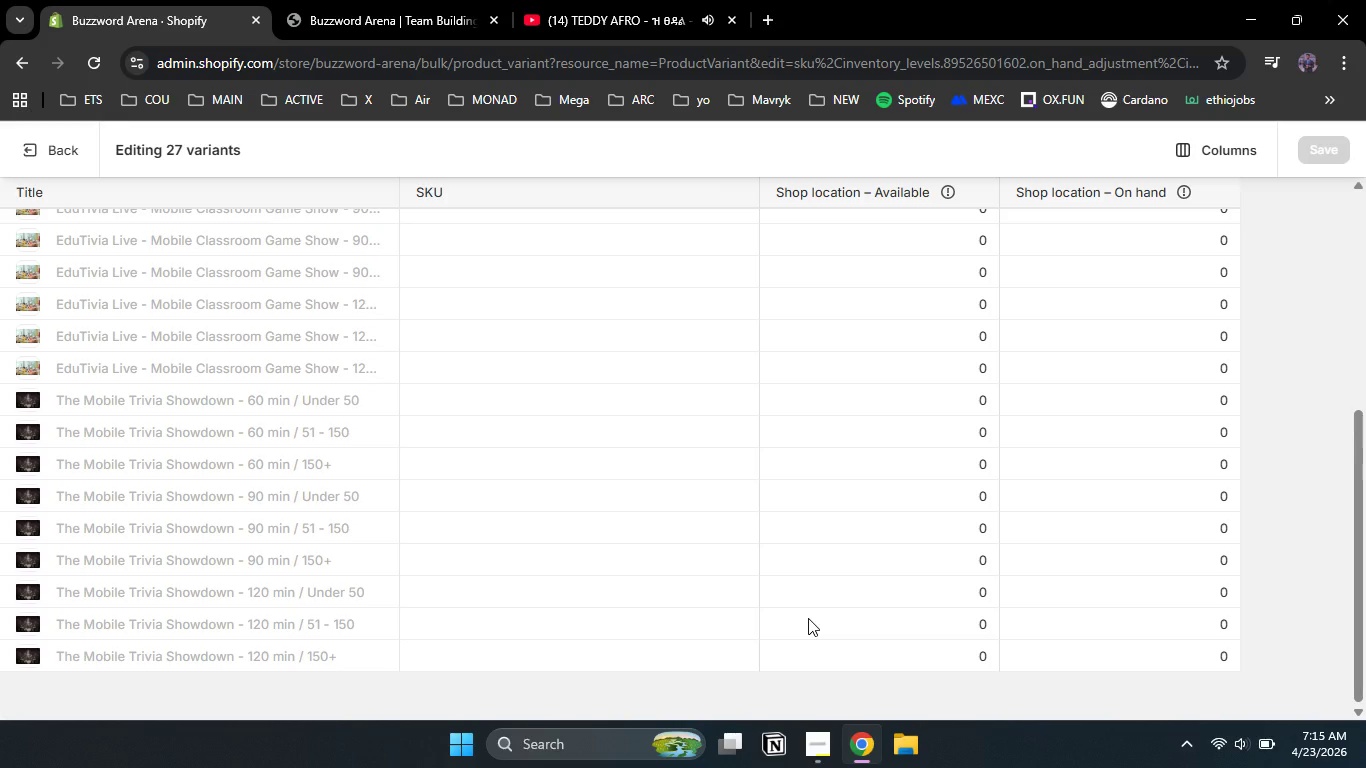 
scroll: coordinate [808, 618], scroll_direction: down, amount: 2.0
 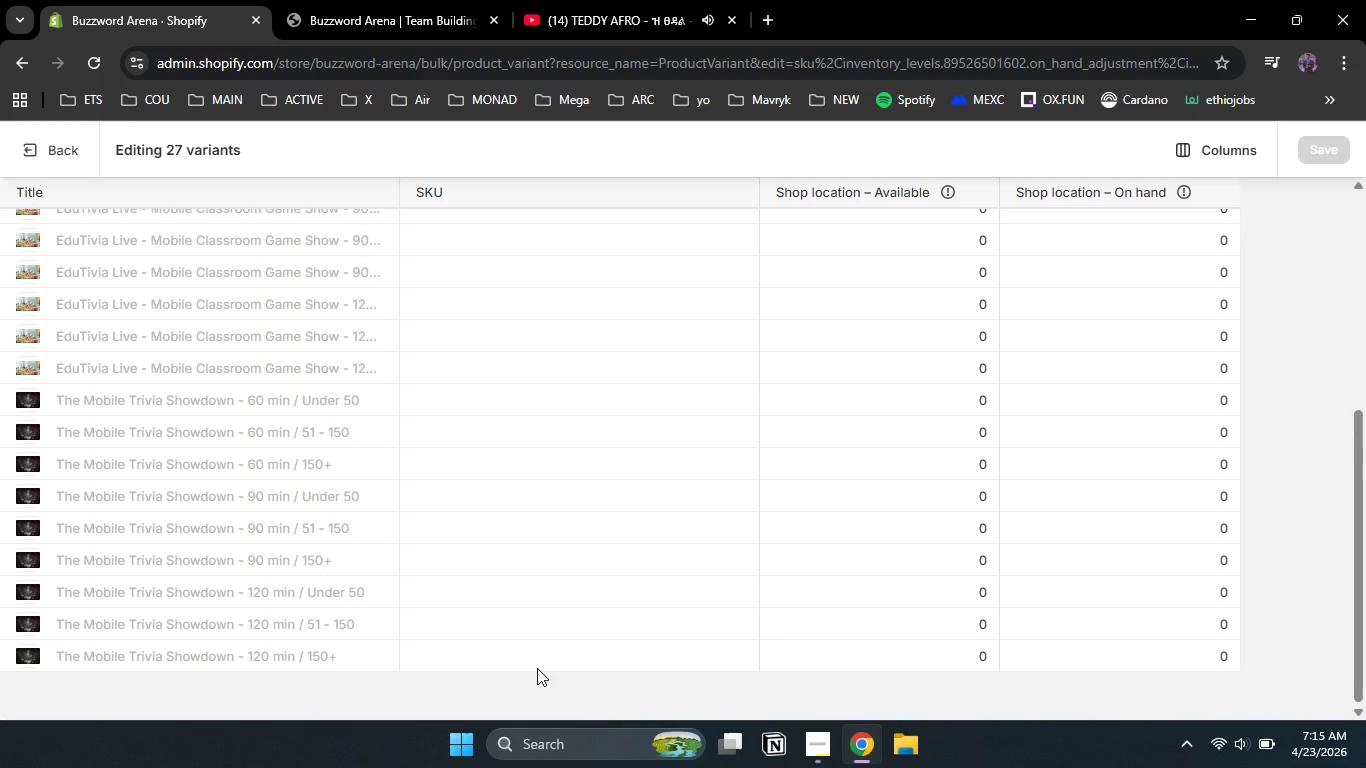 
wait(20.06)
 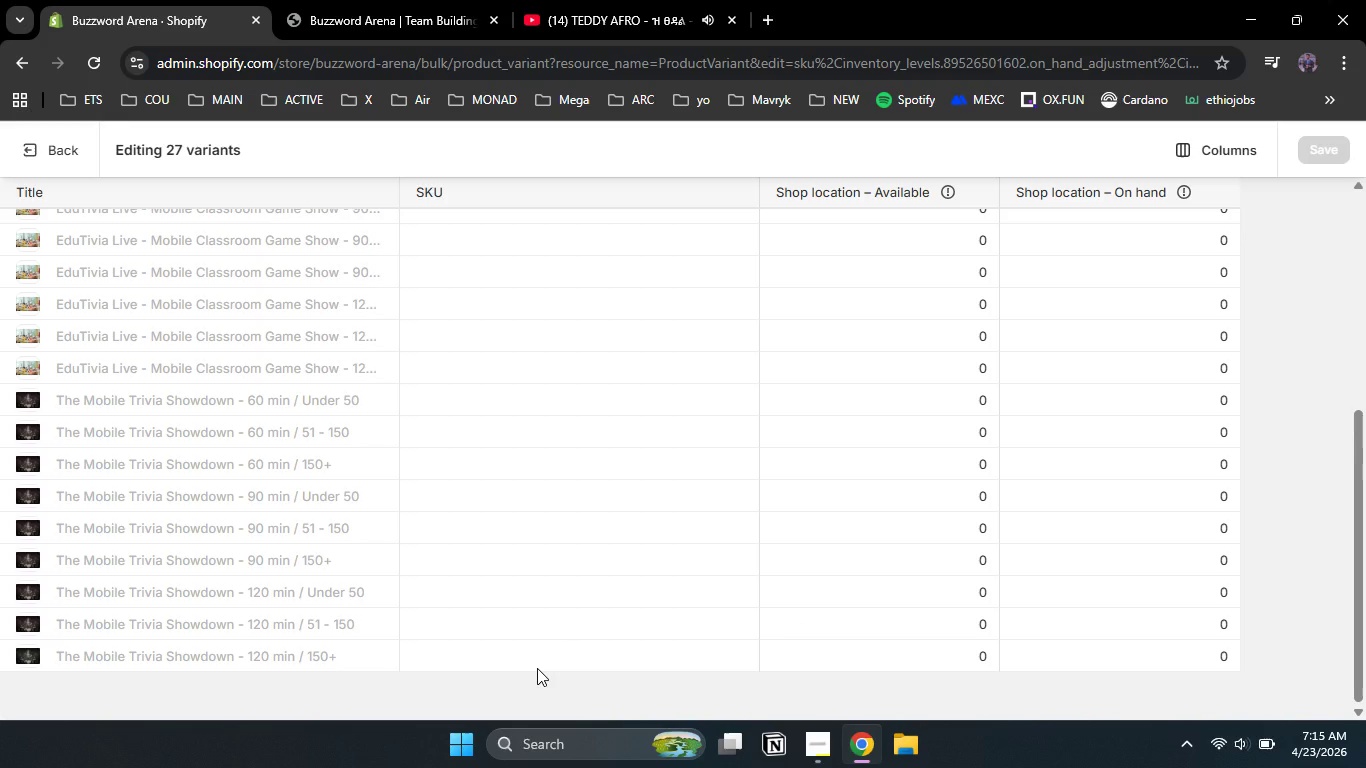 
double_click([530, 405])
 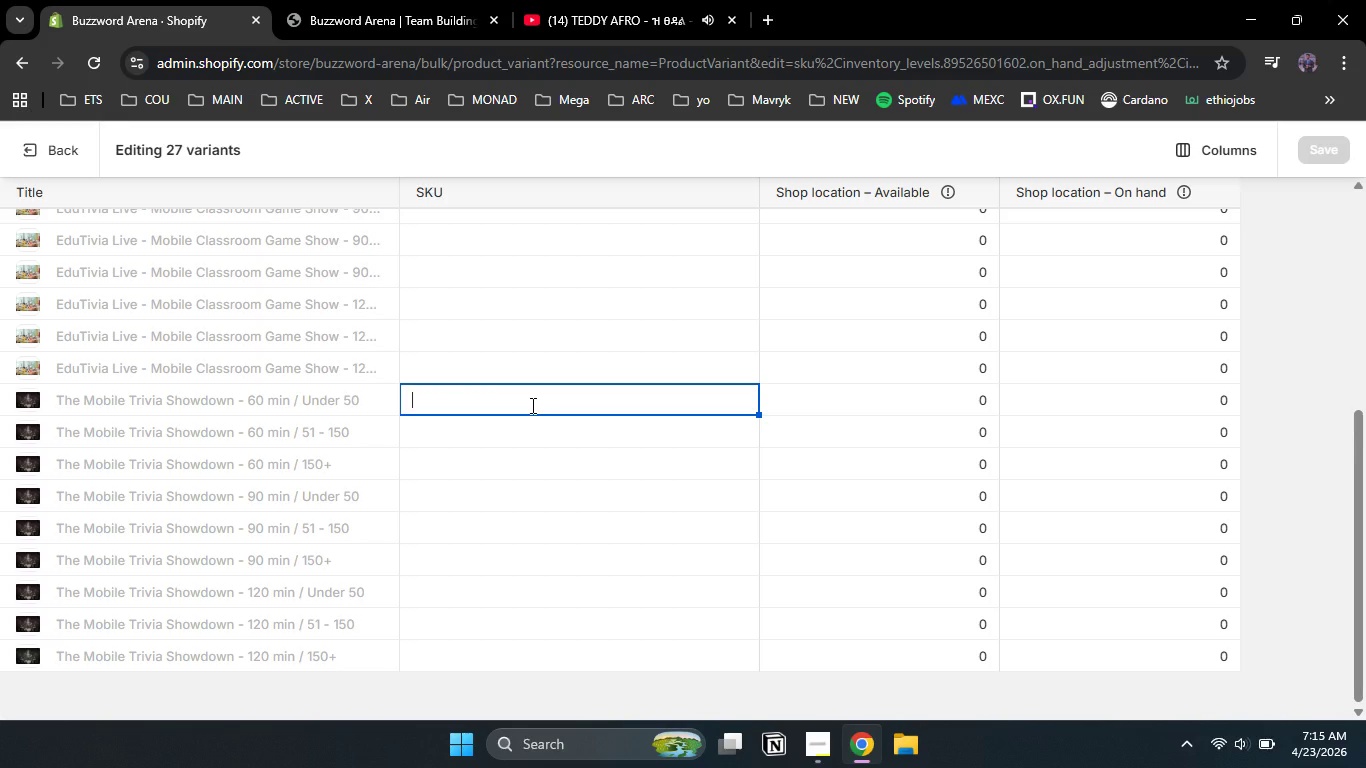 
type(MTS_GS)
 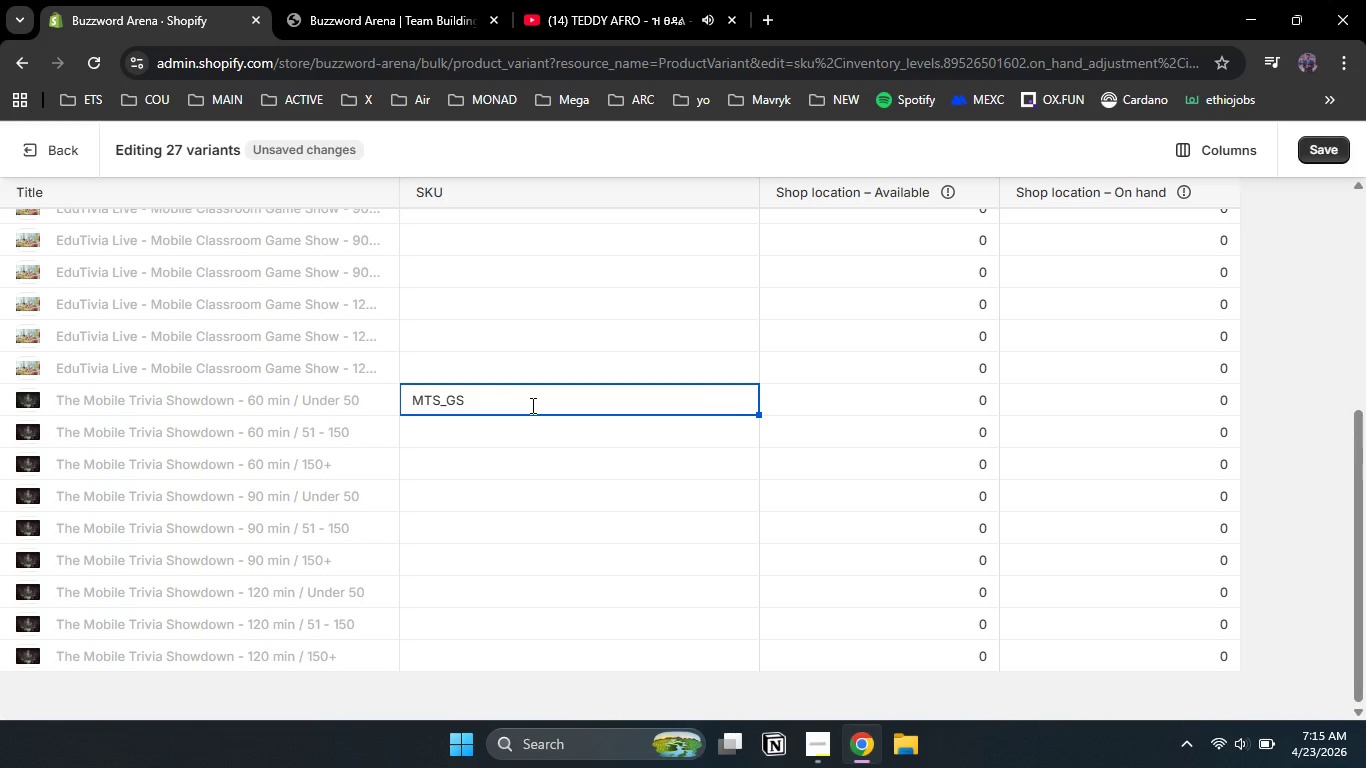 
key(Shift+Minus)
 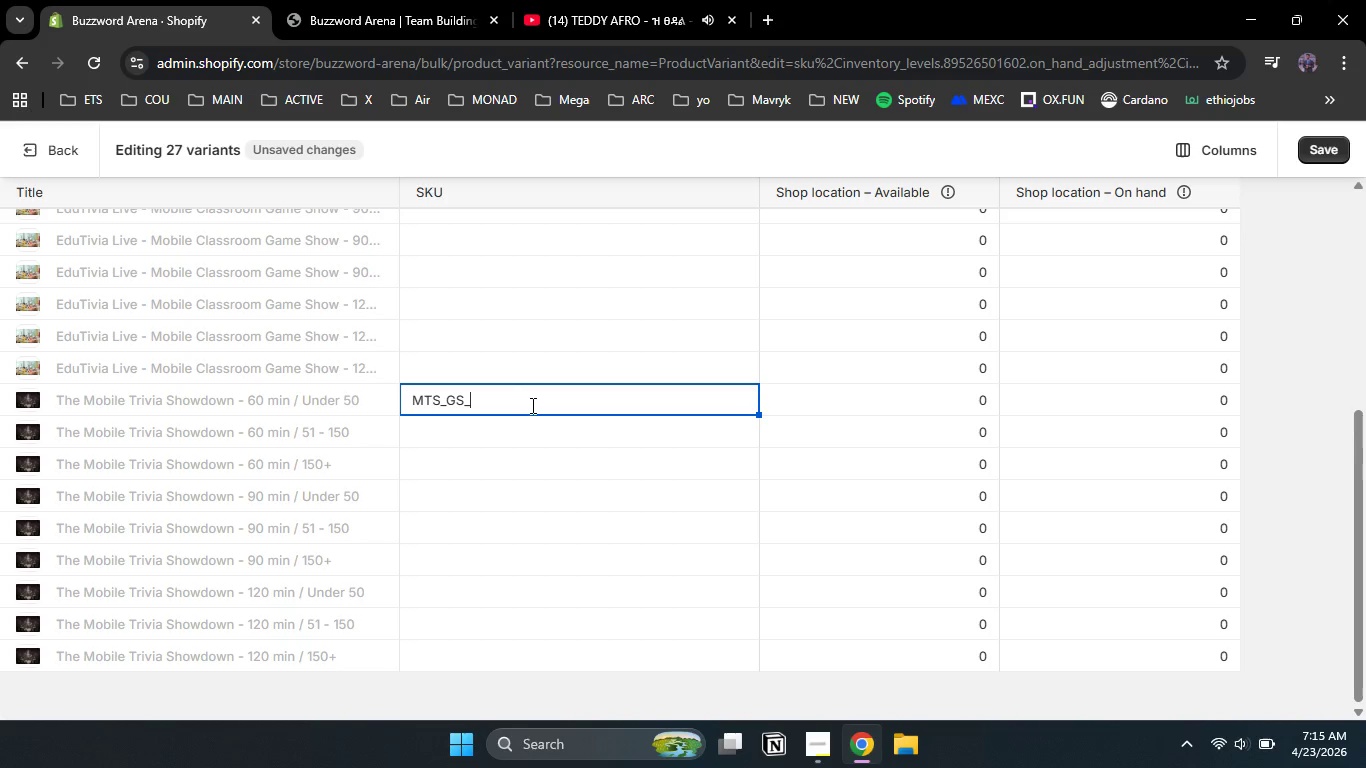 
key(Numpad6)
 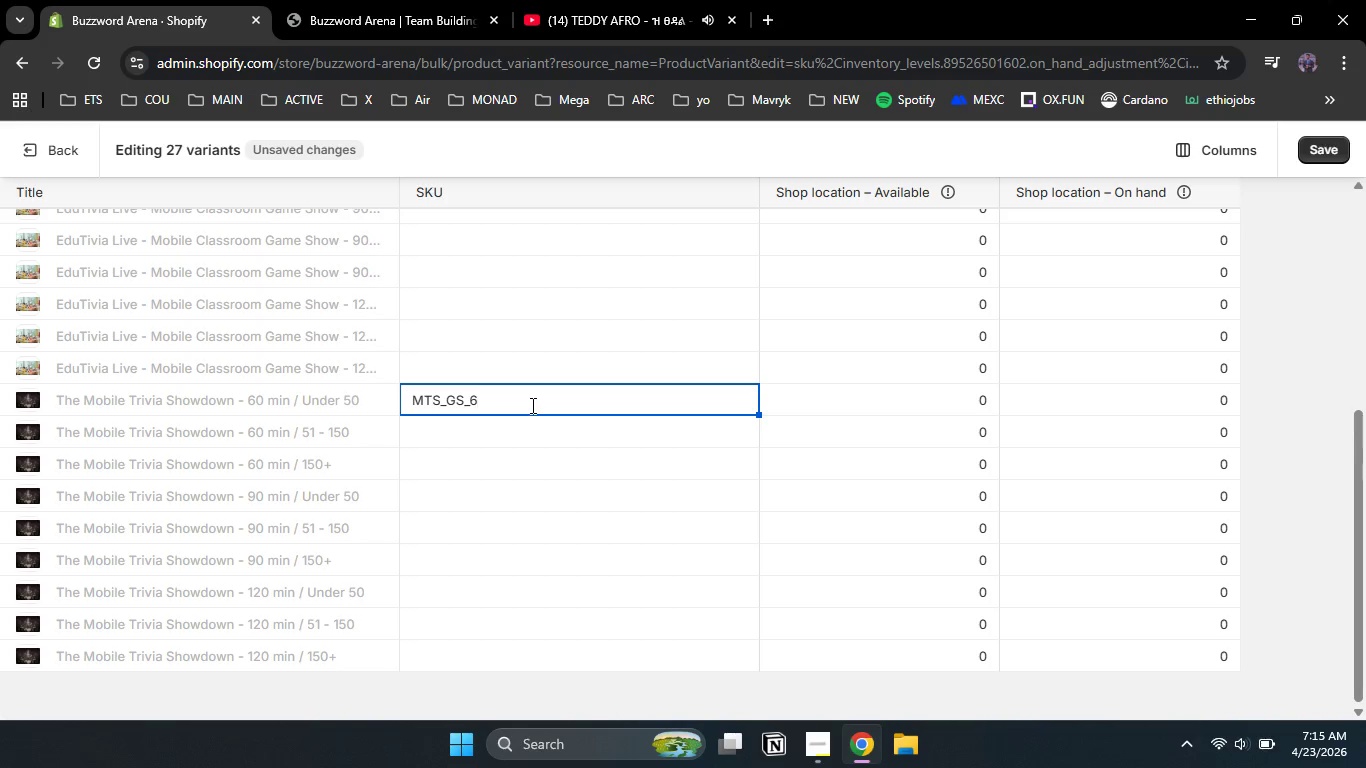 
key(Numpad0)
 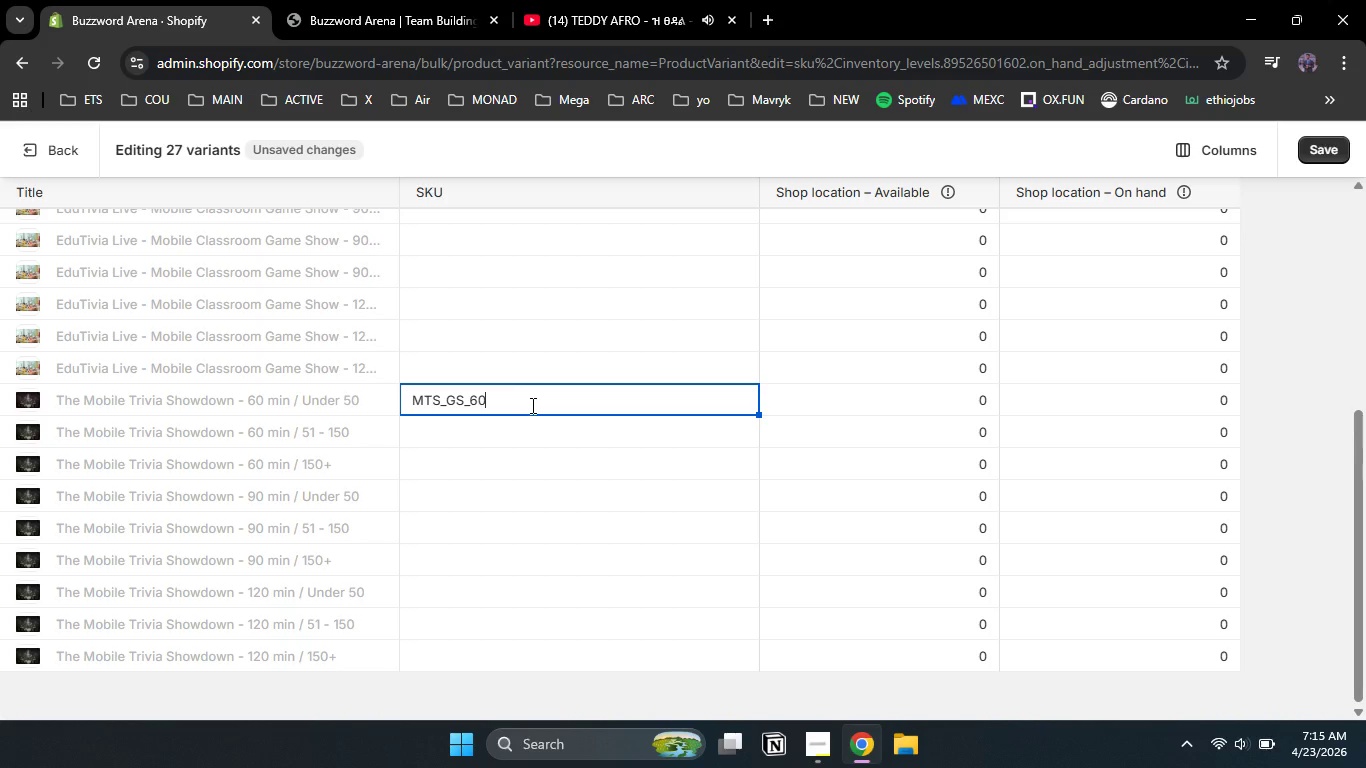 
key(Numpad5)
 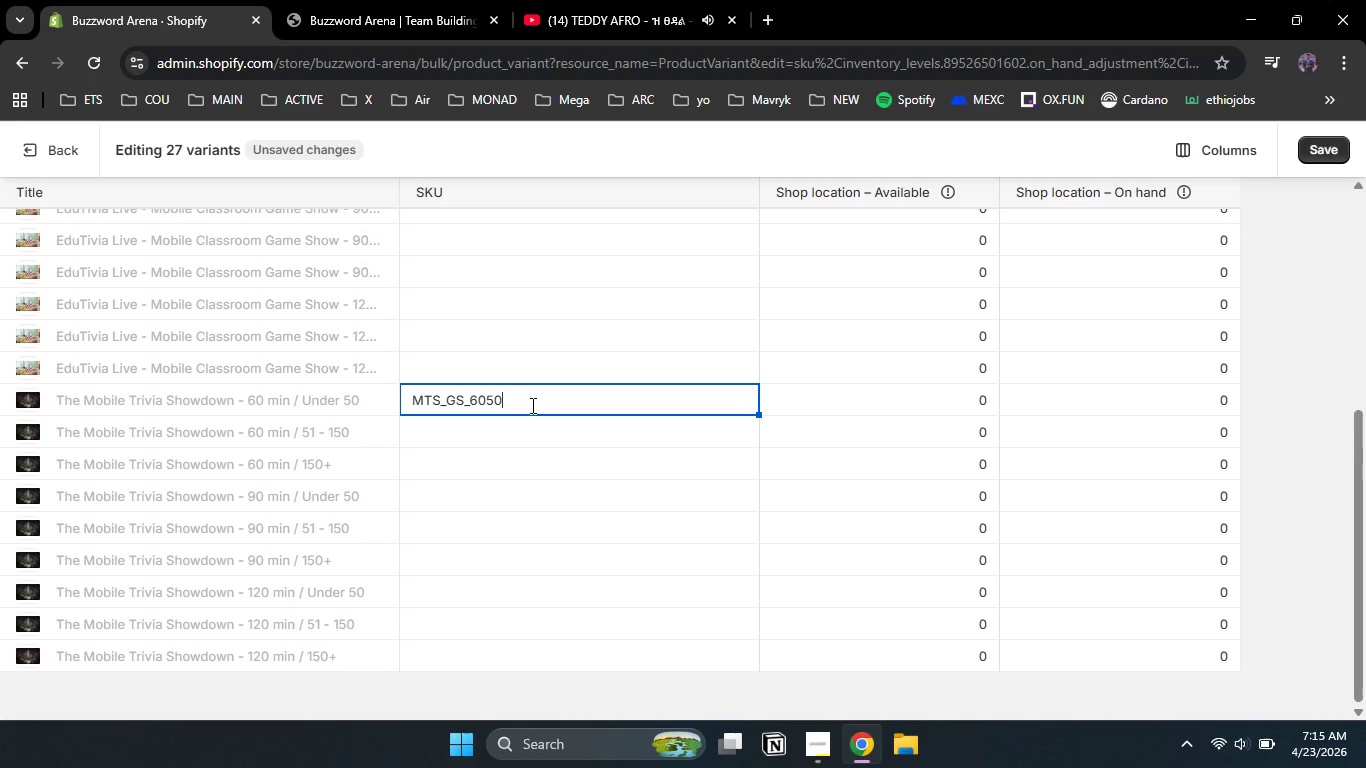 
key(Numpad0)
 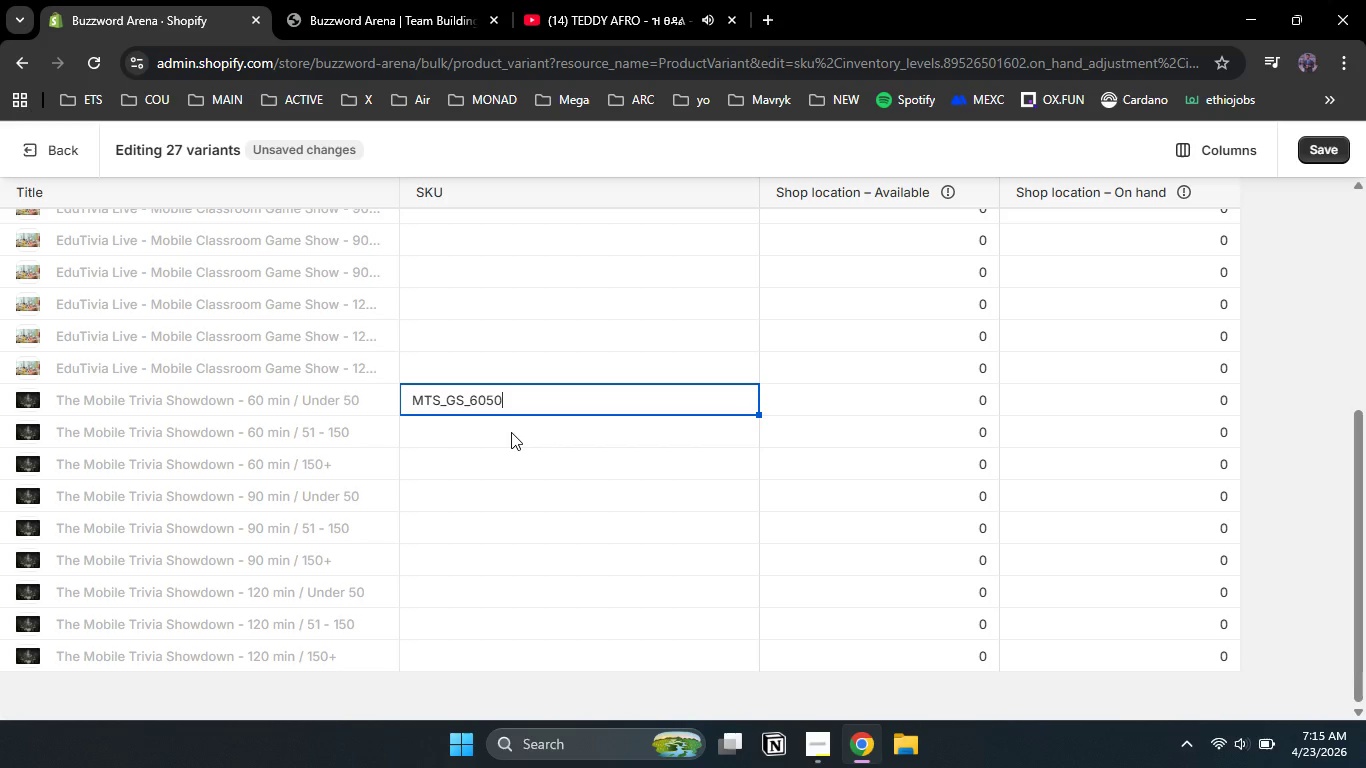 
double_click([511, 432])
 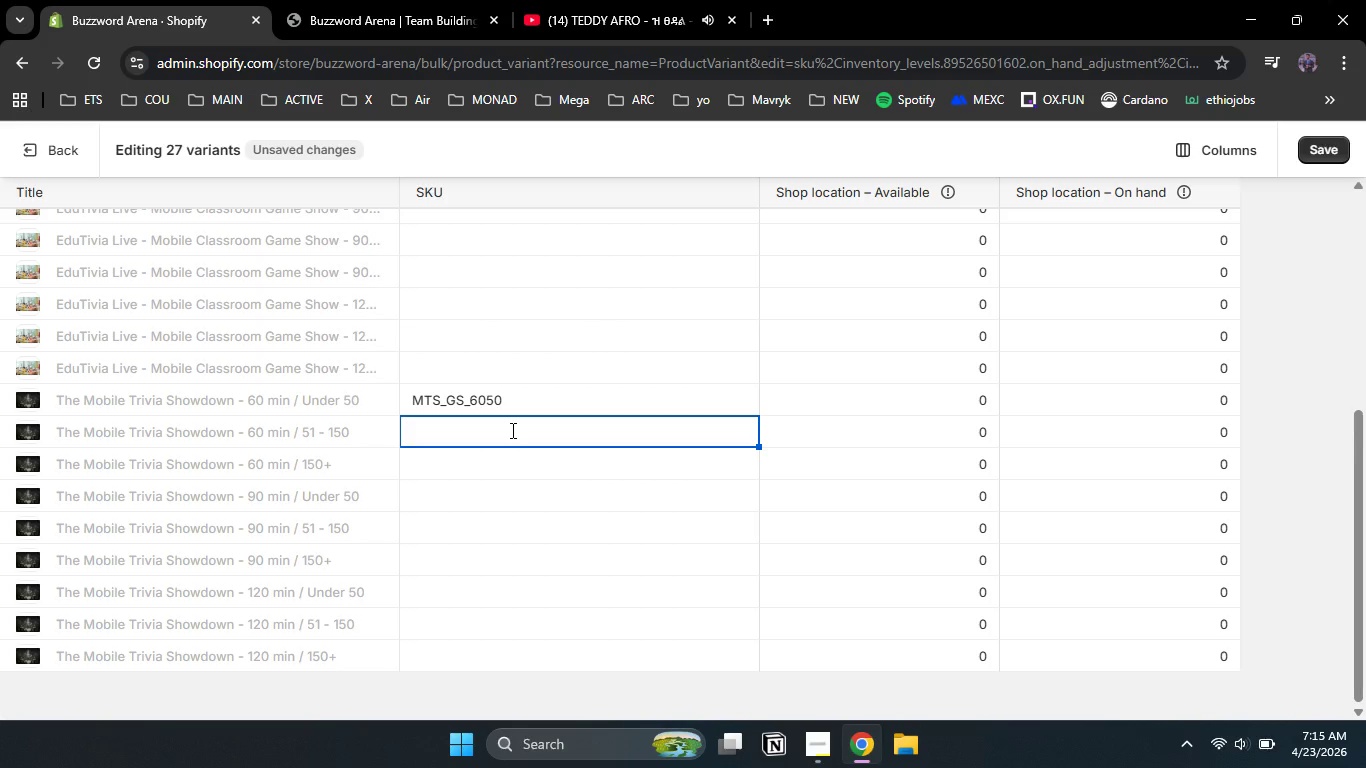 
type(MTG)
key(Backspace)
type(S-)
key(Backspace)
type(_GS_6051)
 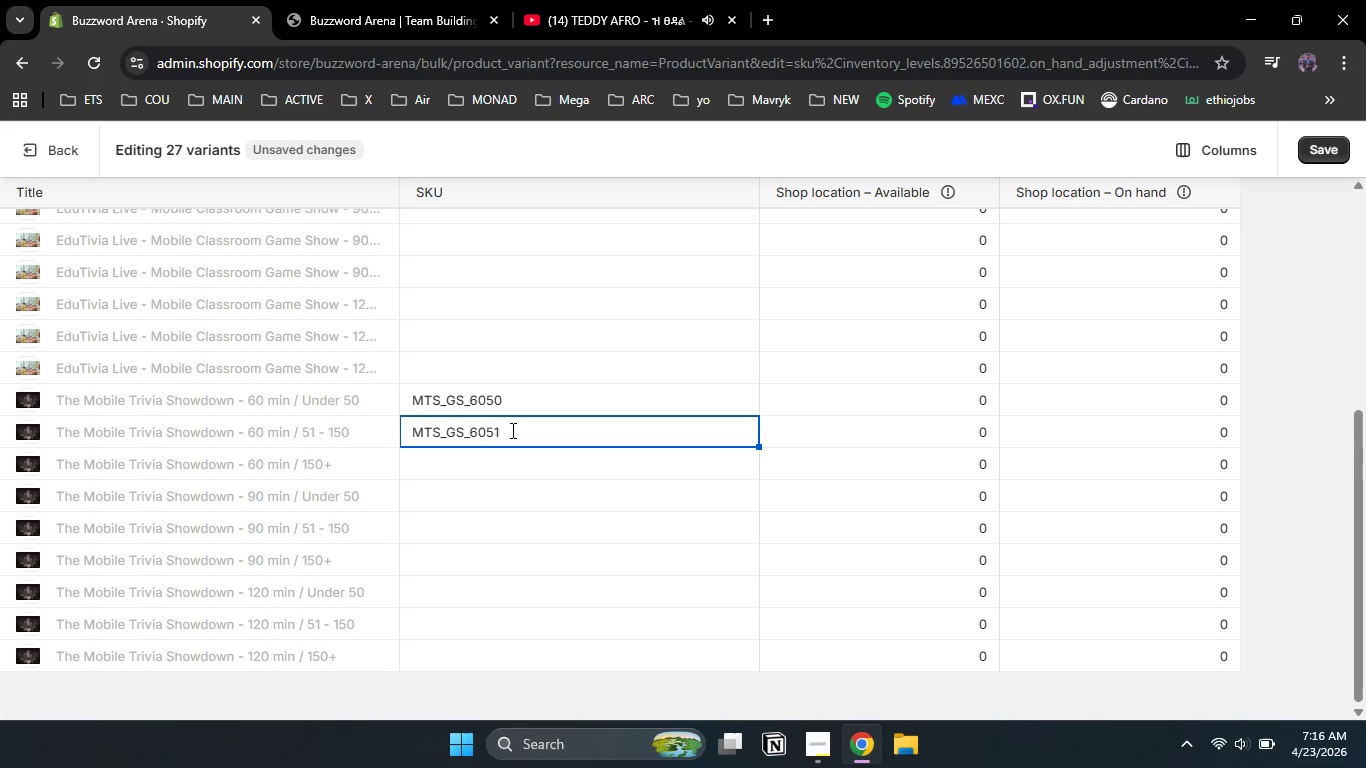 
double_click([513, 453])
 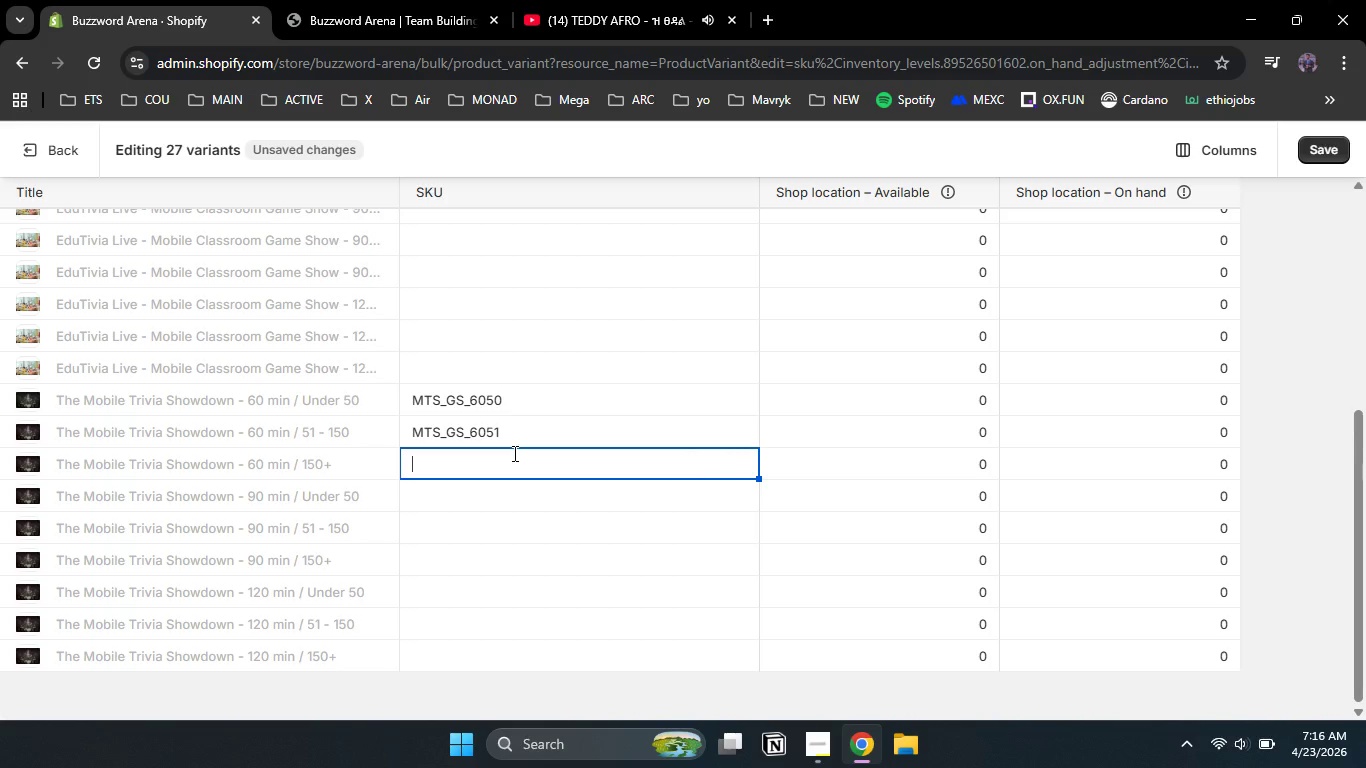 
type(MTS)
key(Backspace)
type(S_GS_6015)
 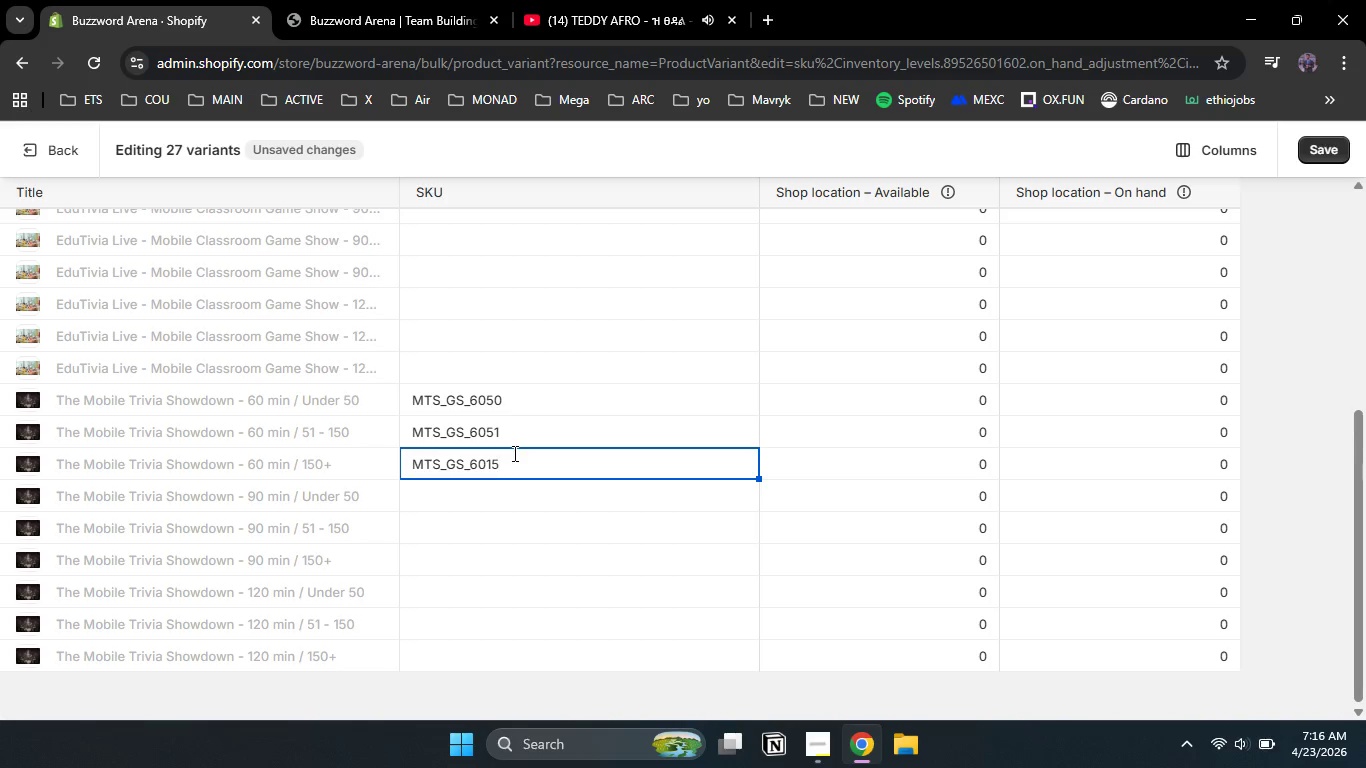 
double_click([491, 494])
 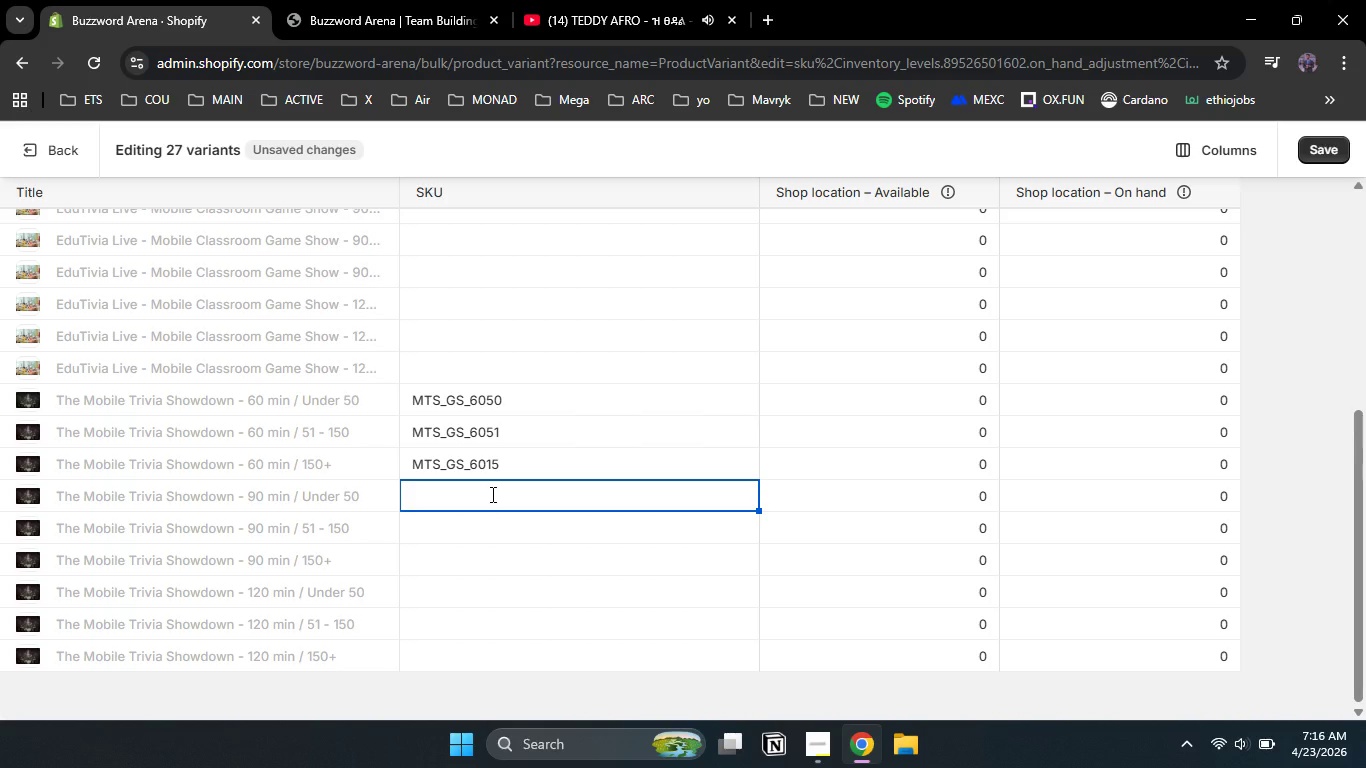 
type(MTS_GS_9050)
 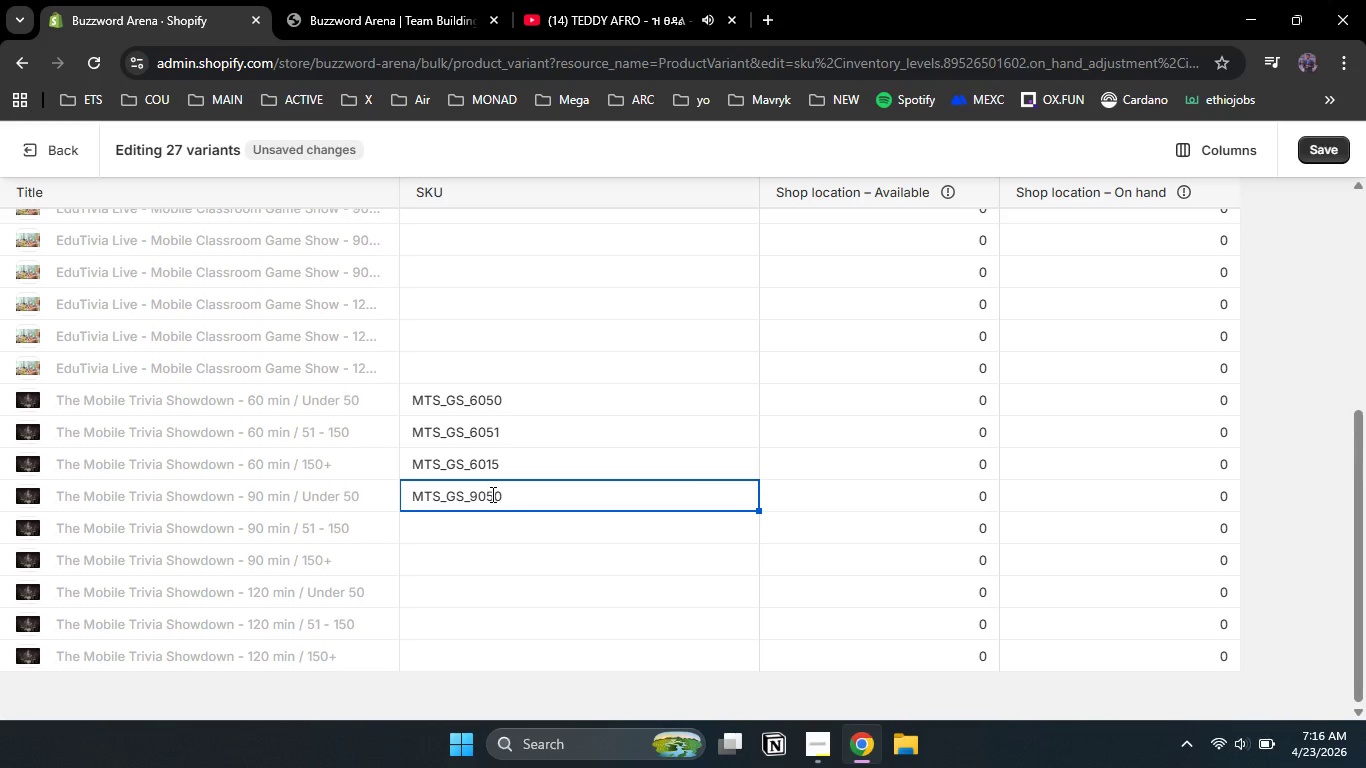 
double_click([489, 517])
 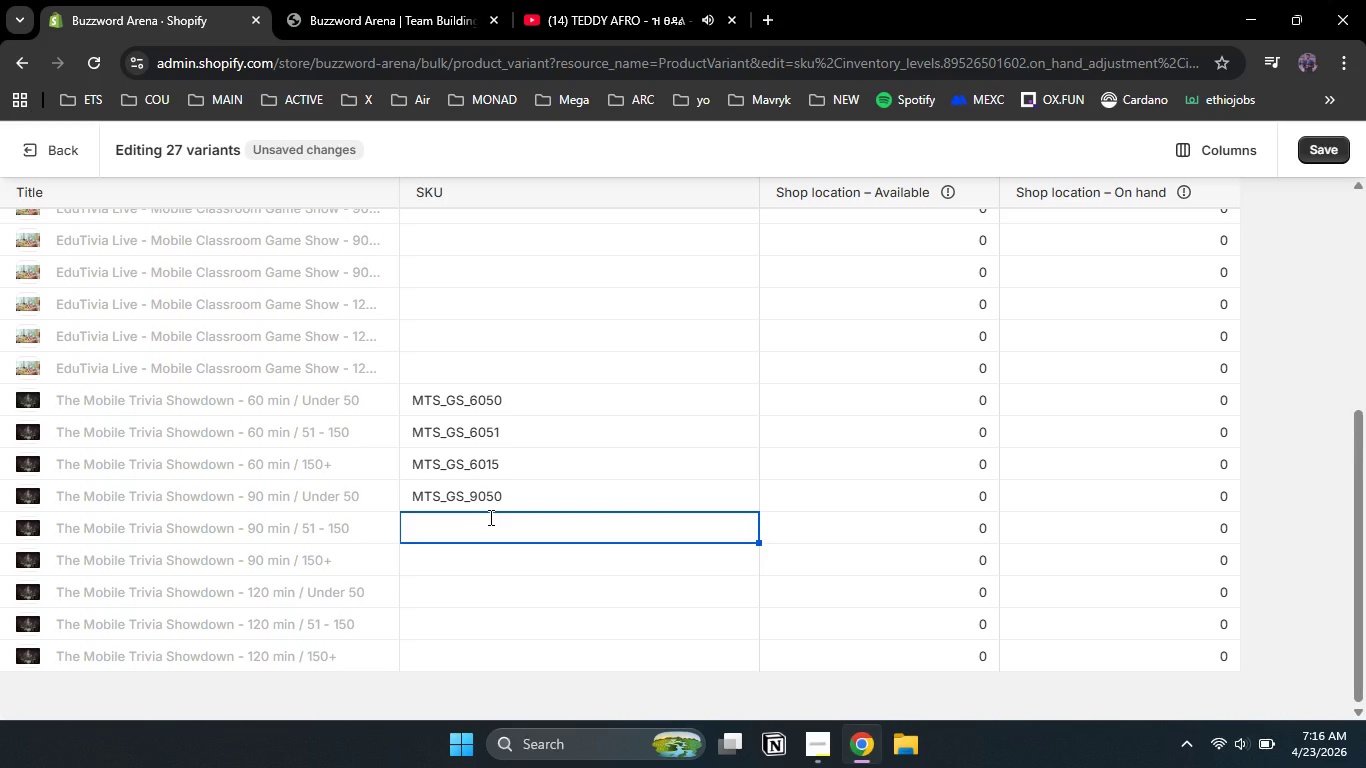 
type(MY)
key(Backspace)
type(TS_6)
key(Backspace)
type(9051)
 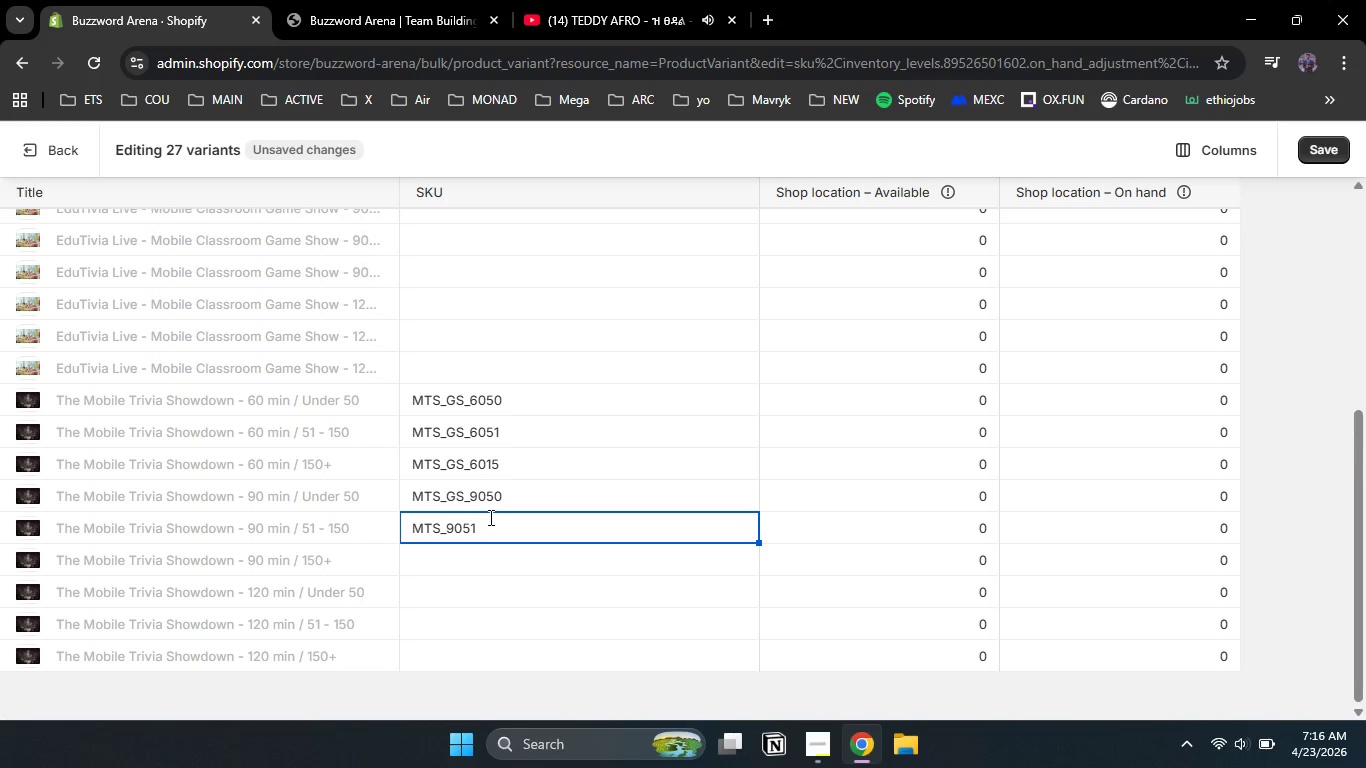 
left_click([449, 530])
 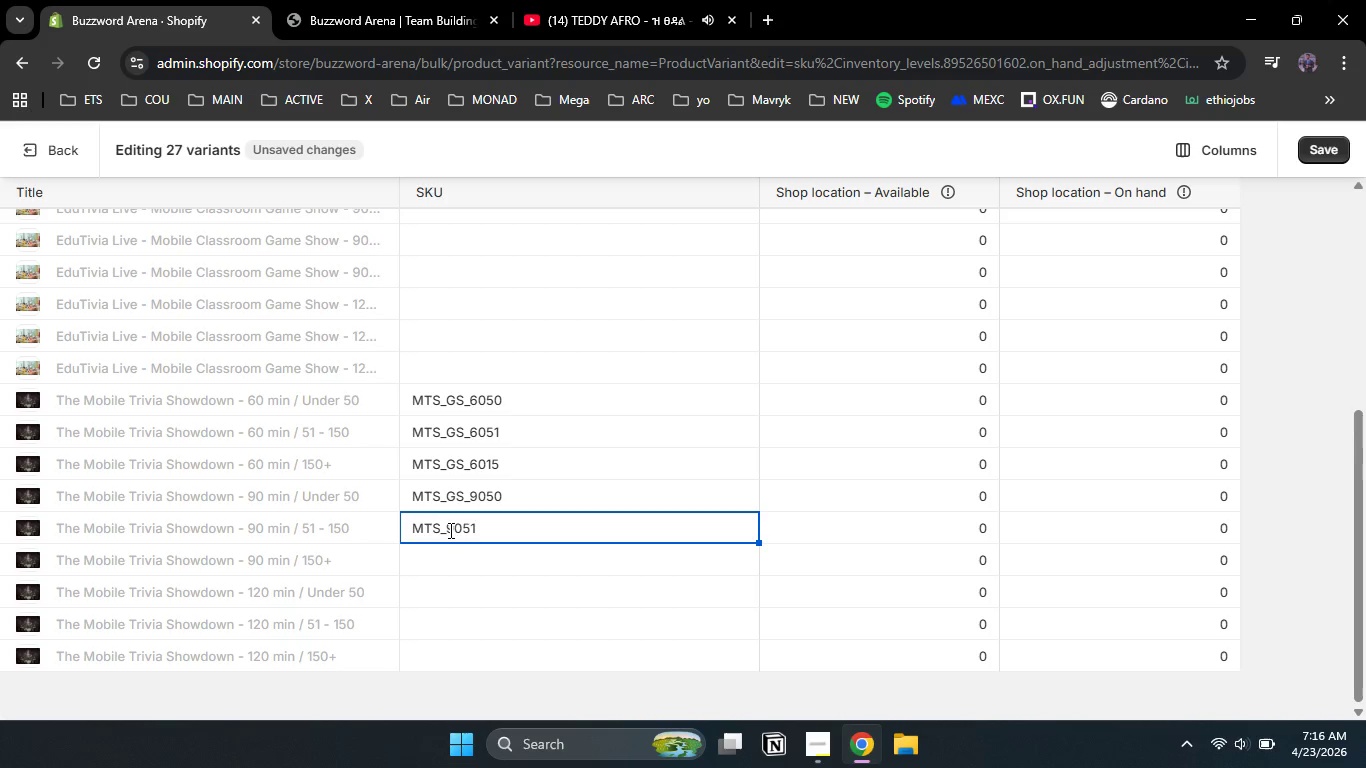 
type(GS_)
 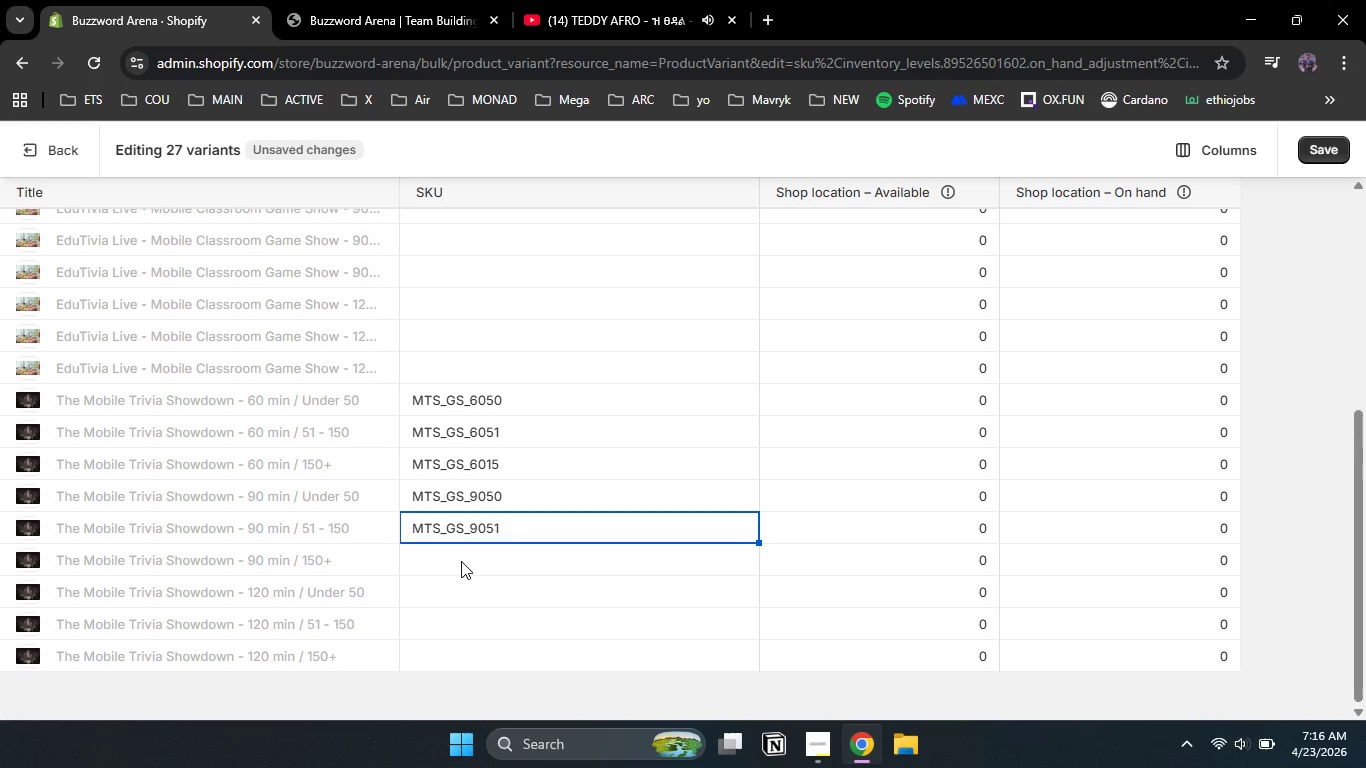 
double_click([461, 561])
 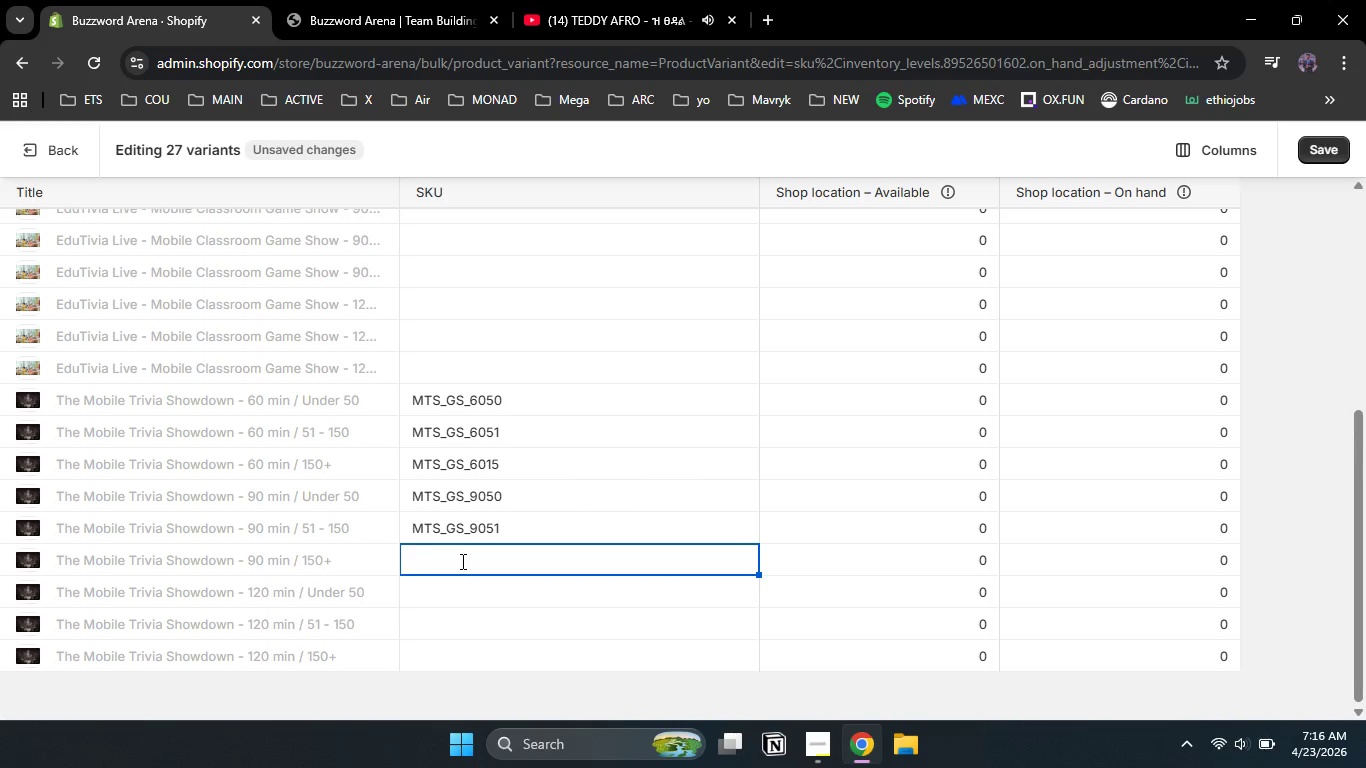 
type(MTS_GS9)
key(Backspace)
type(_9051)
key(Backspace)
key(Backspace)
type(15)
 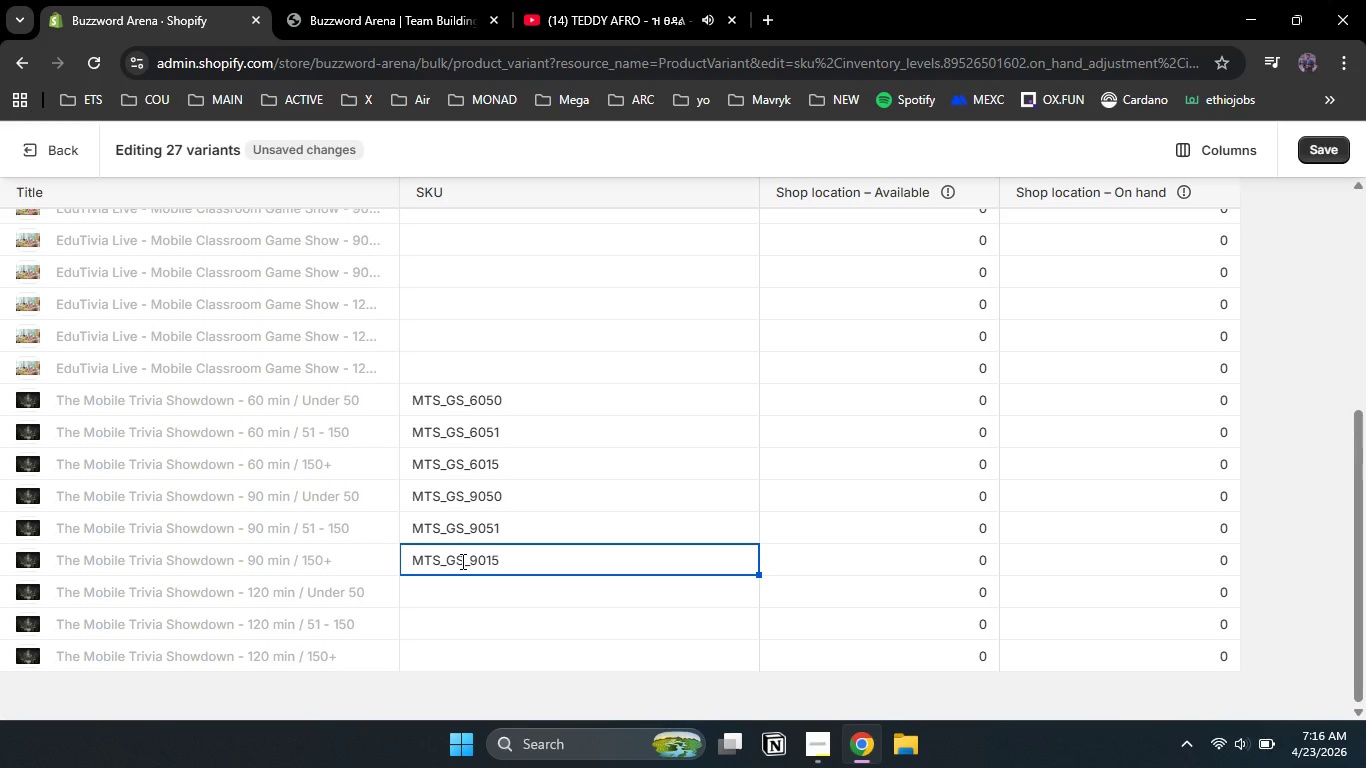 
double_click([474, 585])
 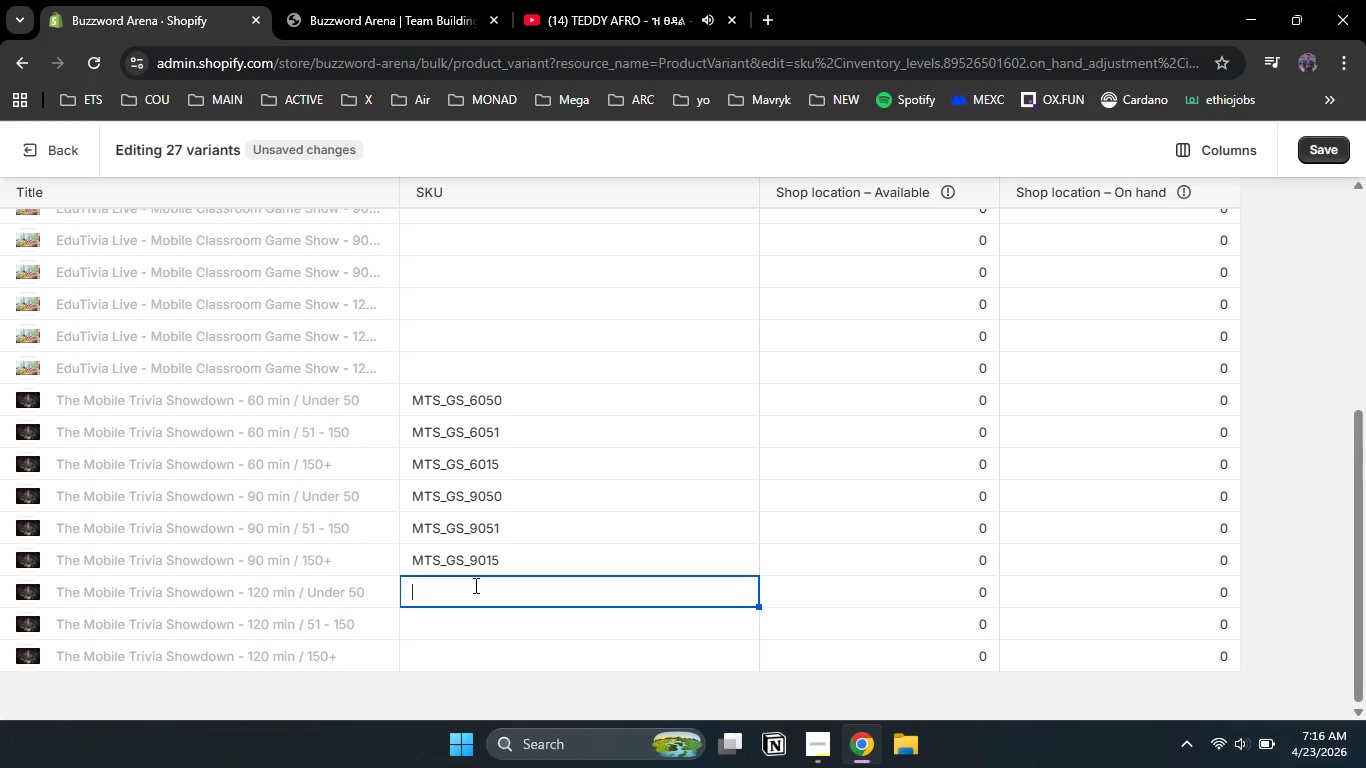 
type(MTS_GS_1250)
 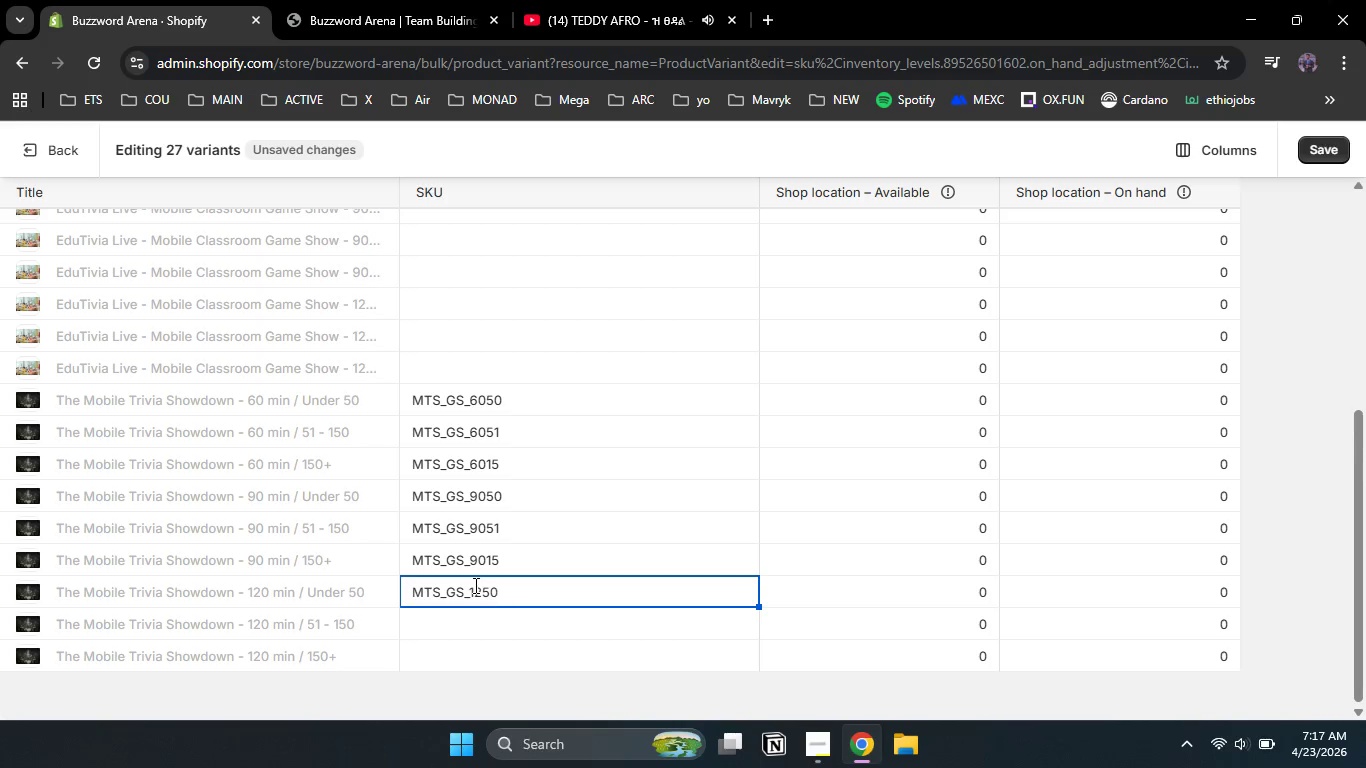 
double_click([479, 617])
 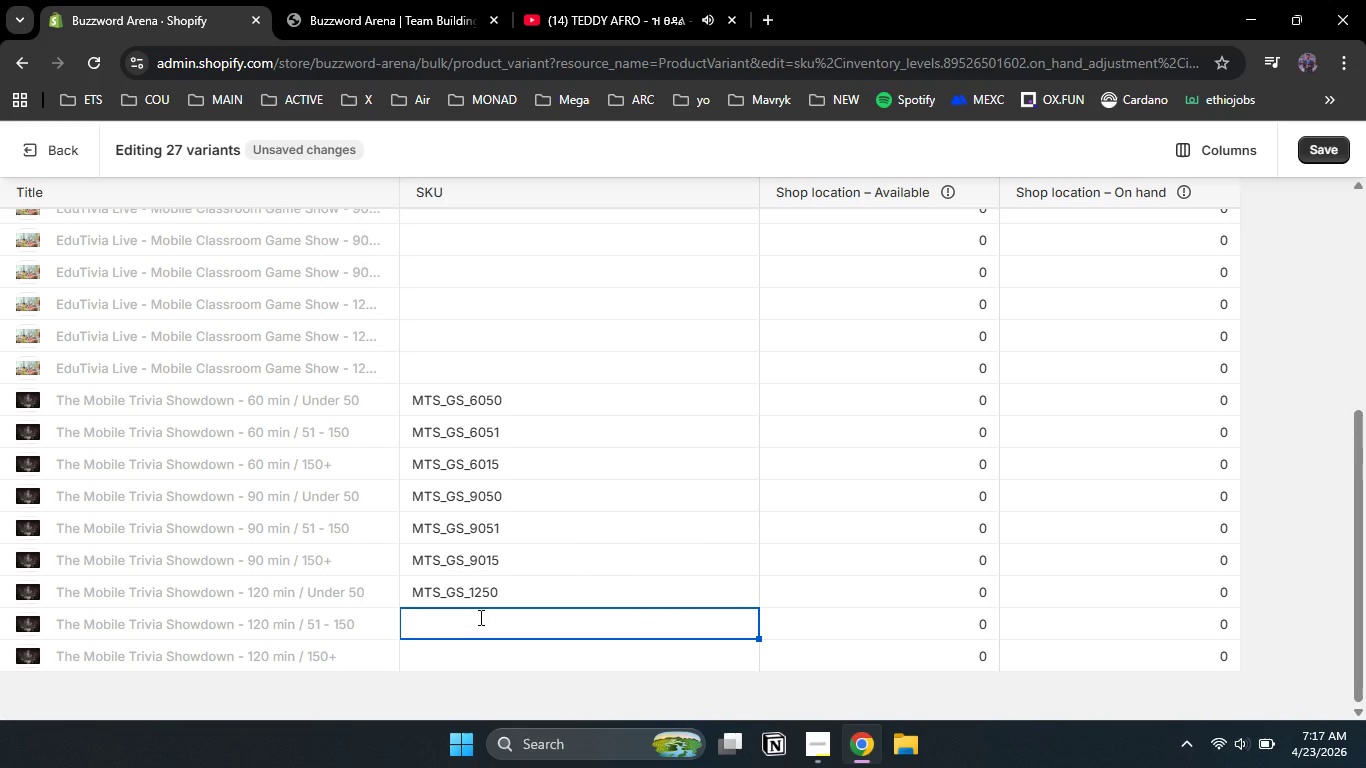 
type(MTS_GS_1251)
 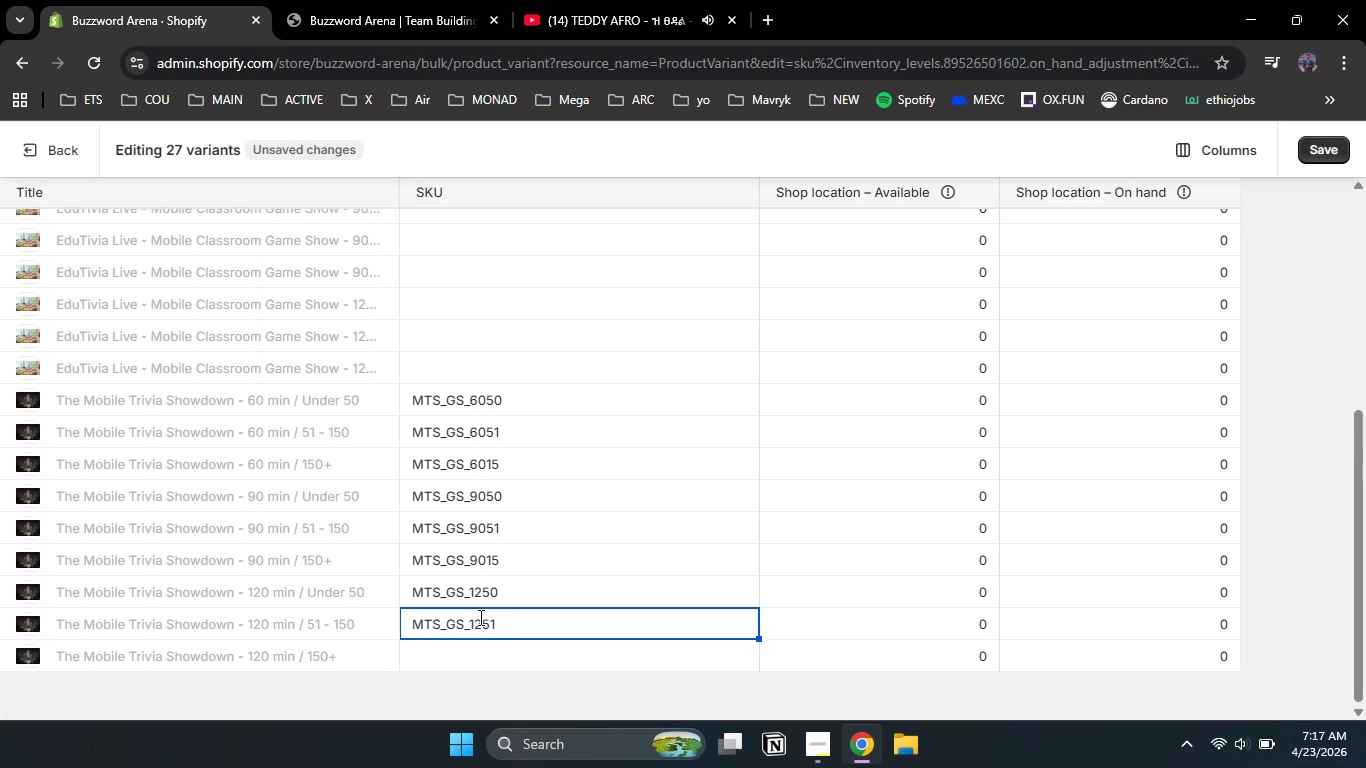 
double_click([483, 649])
 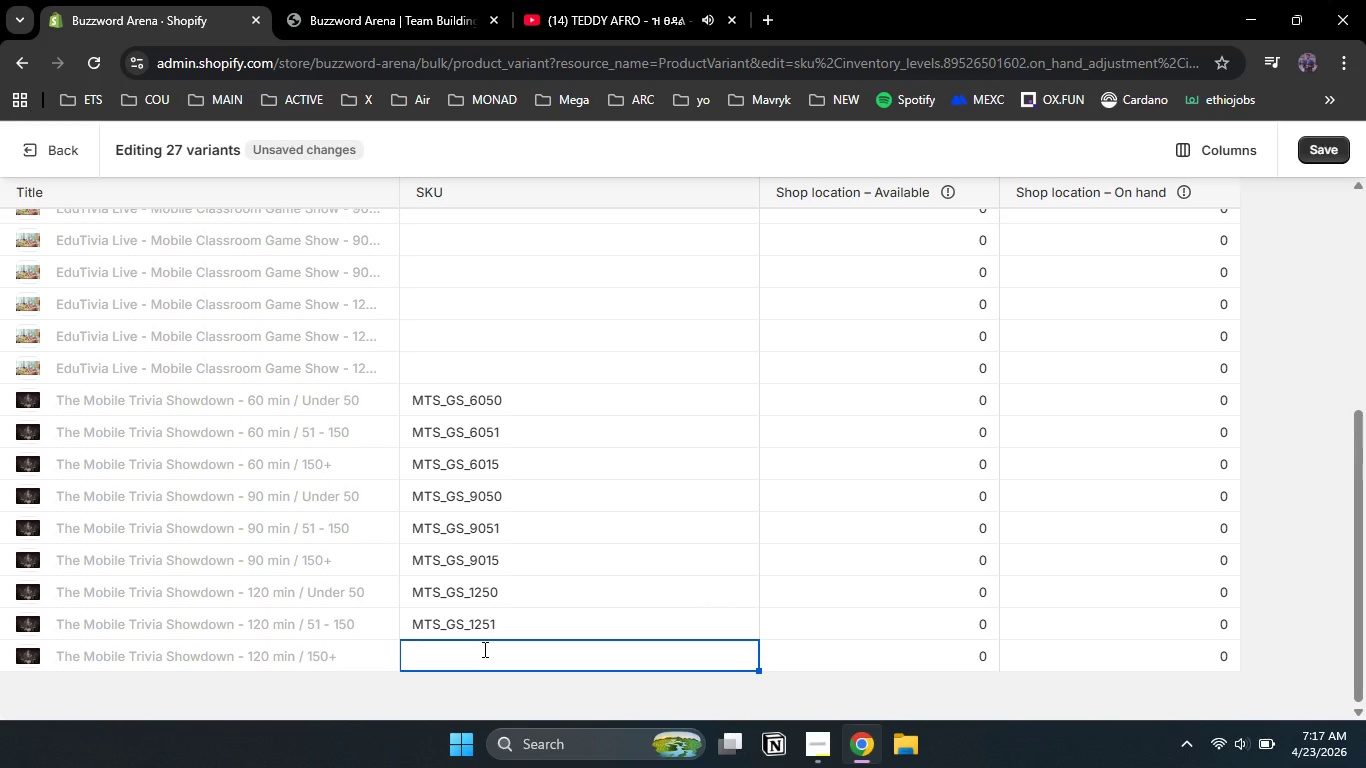 
type(MTS_GS_1215)
 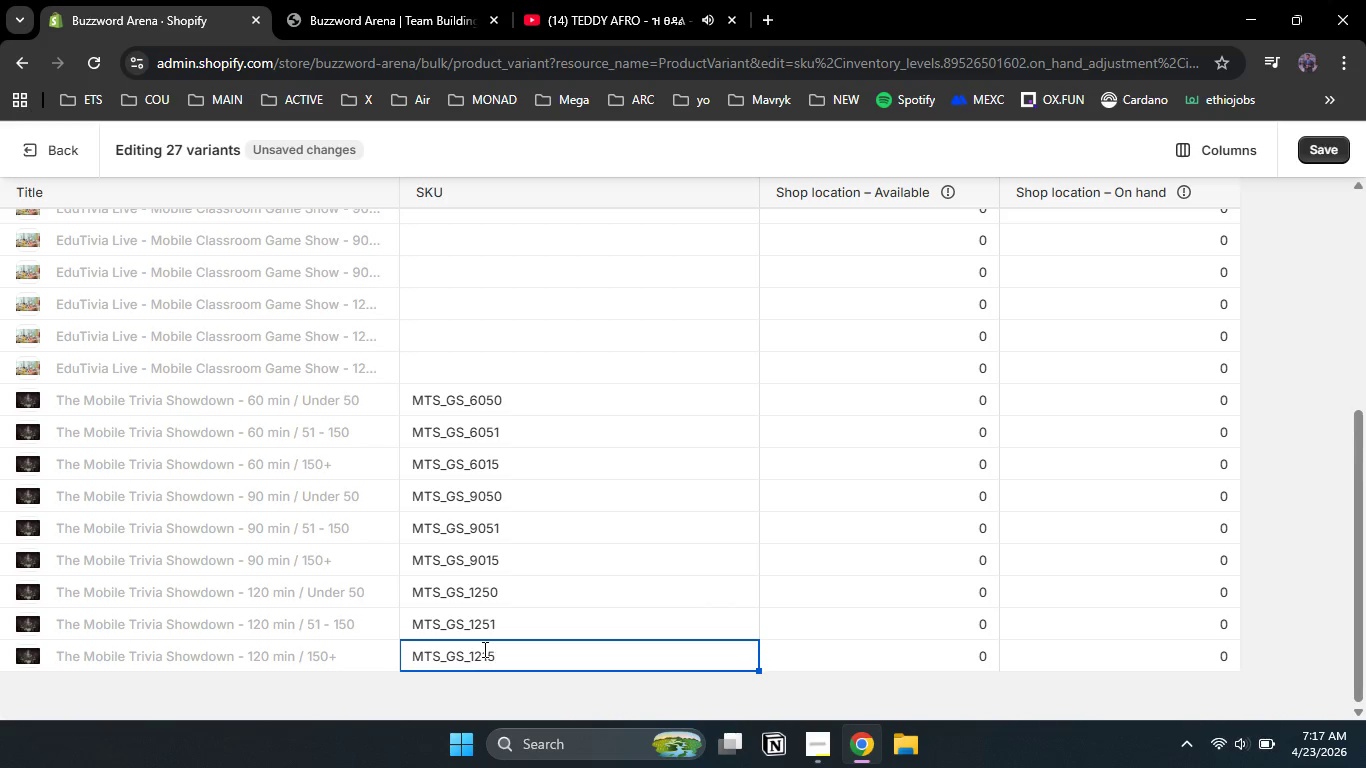 
left_click([657, 694])
 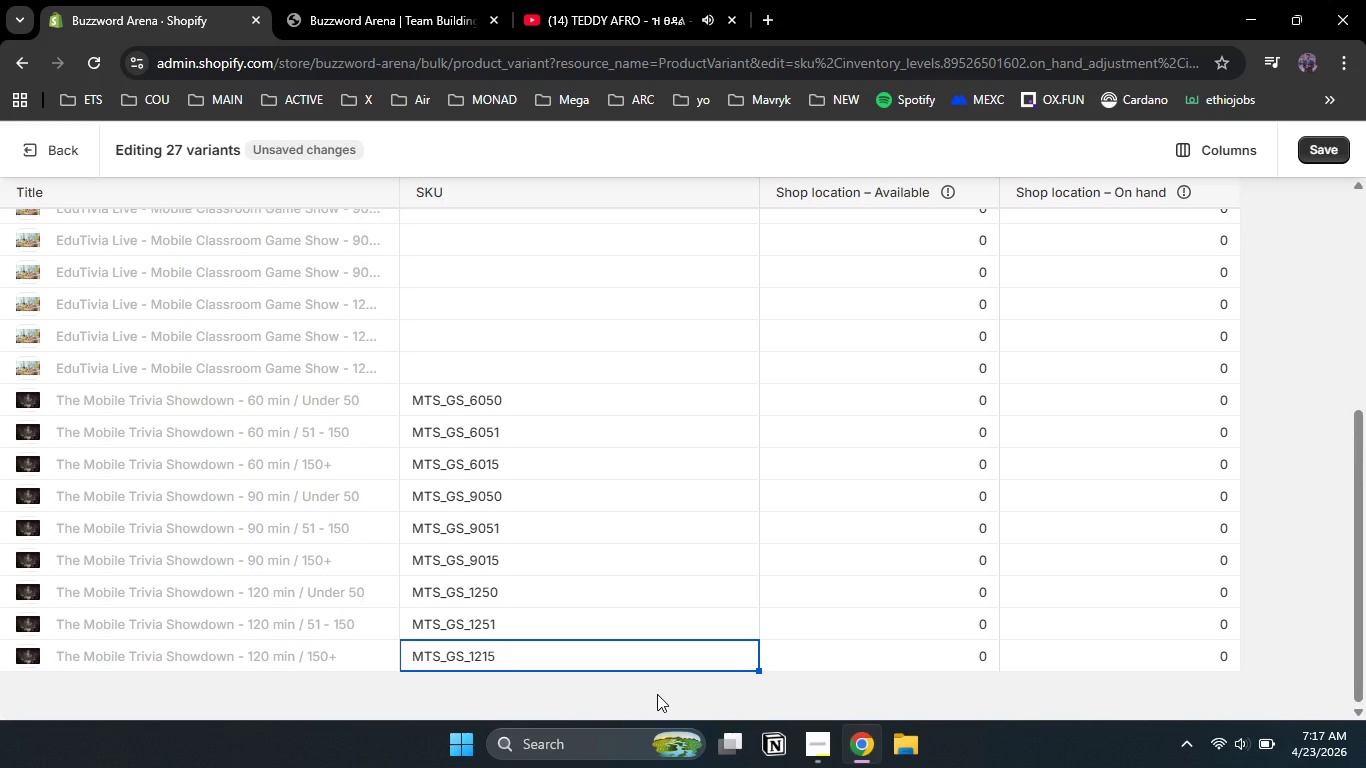 
wait(7.78)
 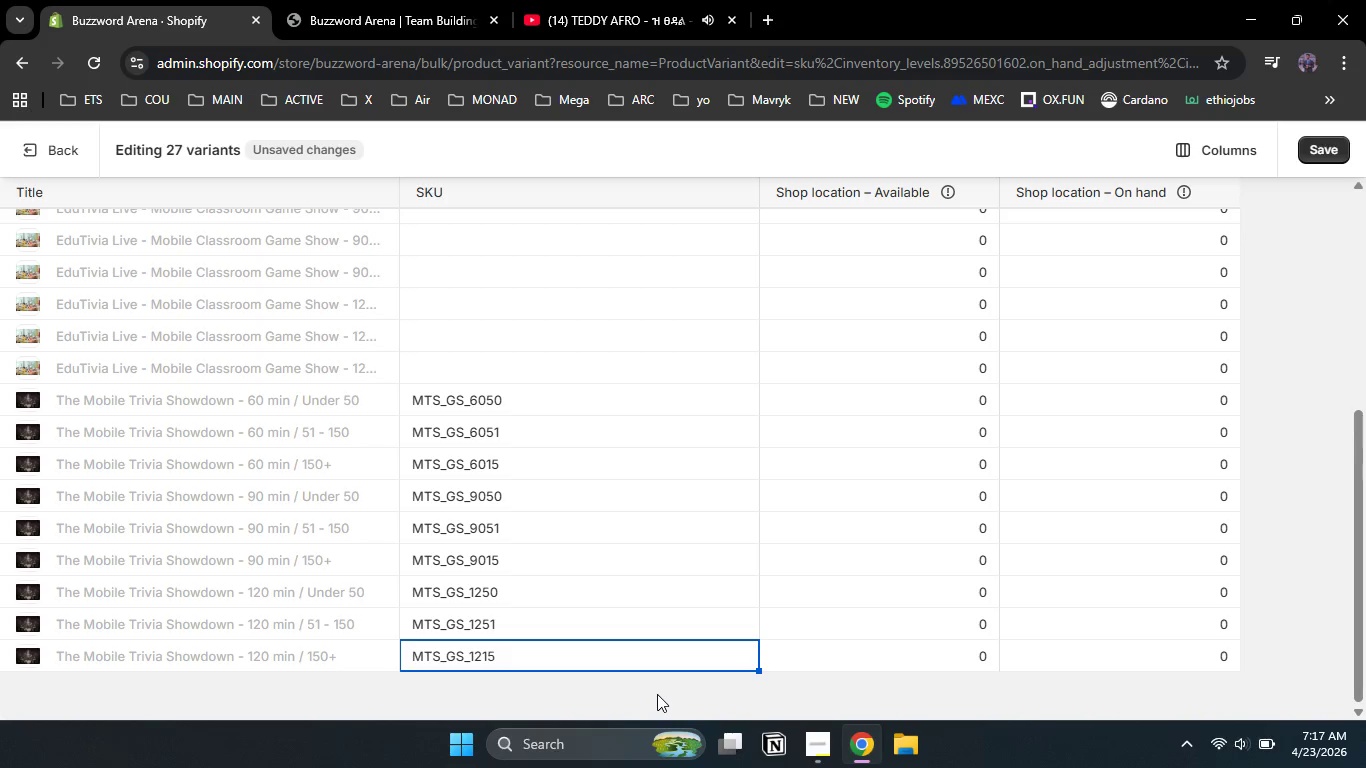 
scroll: coordinate [598, 633], scroll_direction: up, amount: 8.0
 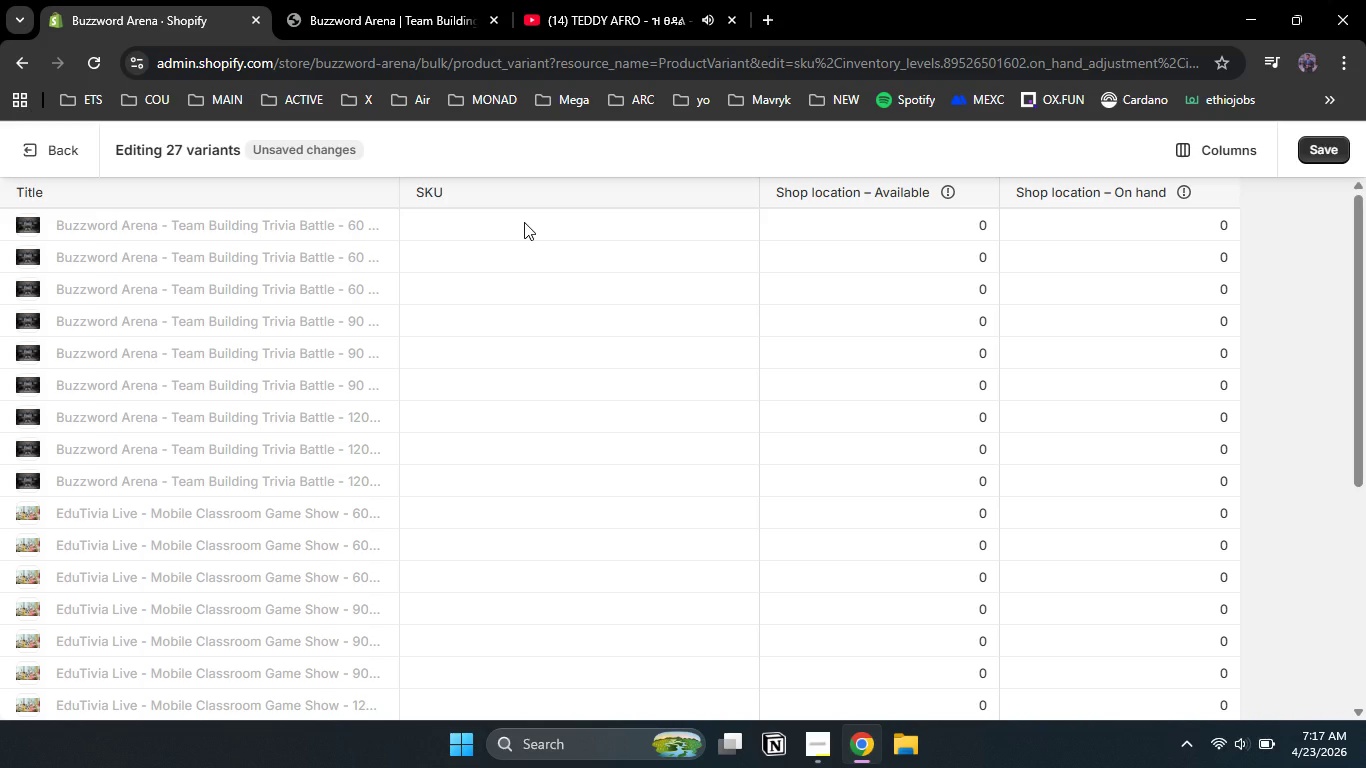 
double_click([524, 222])
 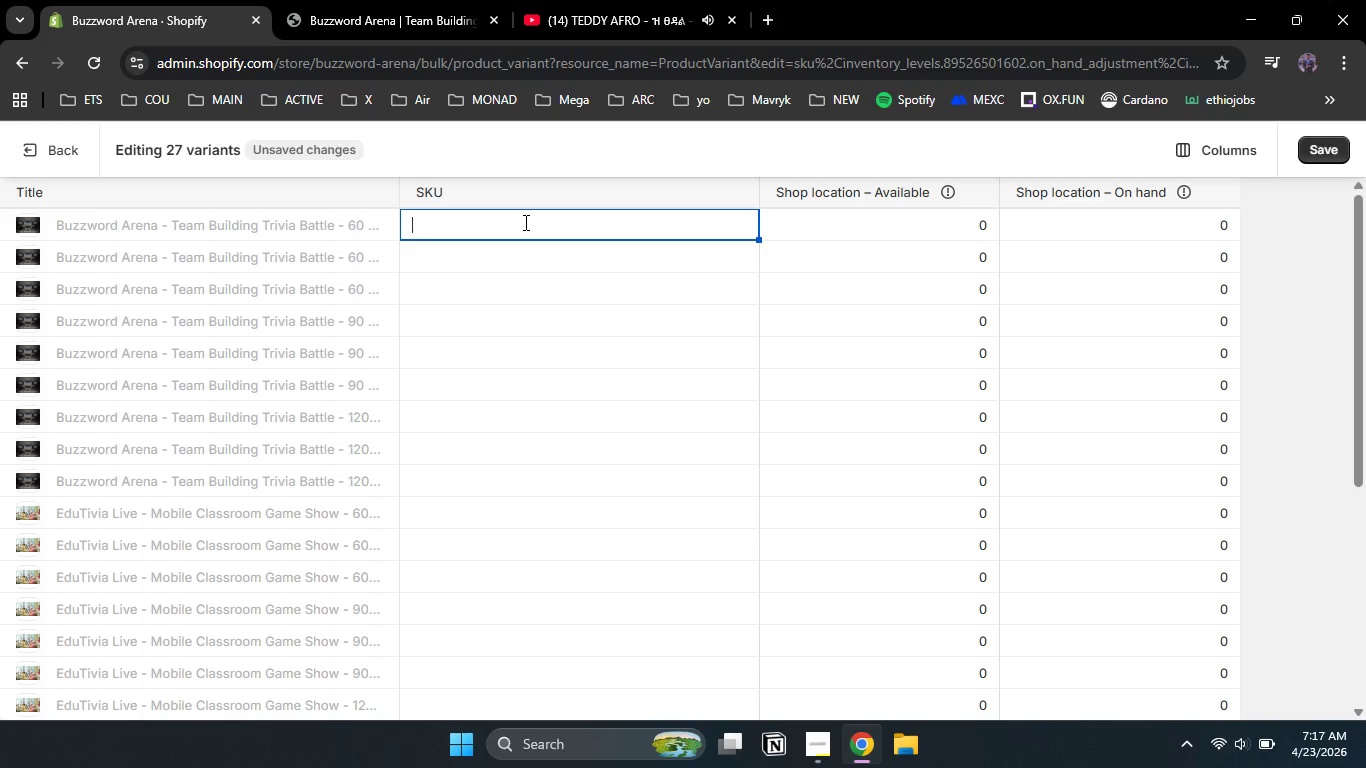 
type(BA_TBT)
 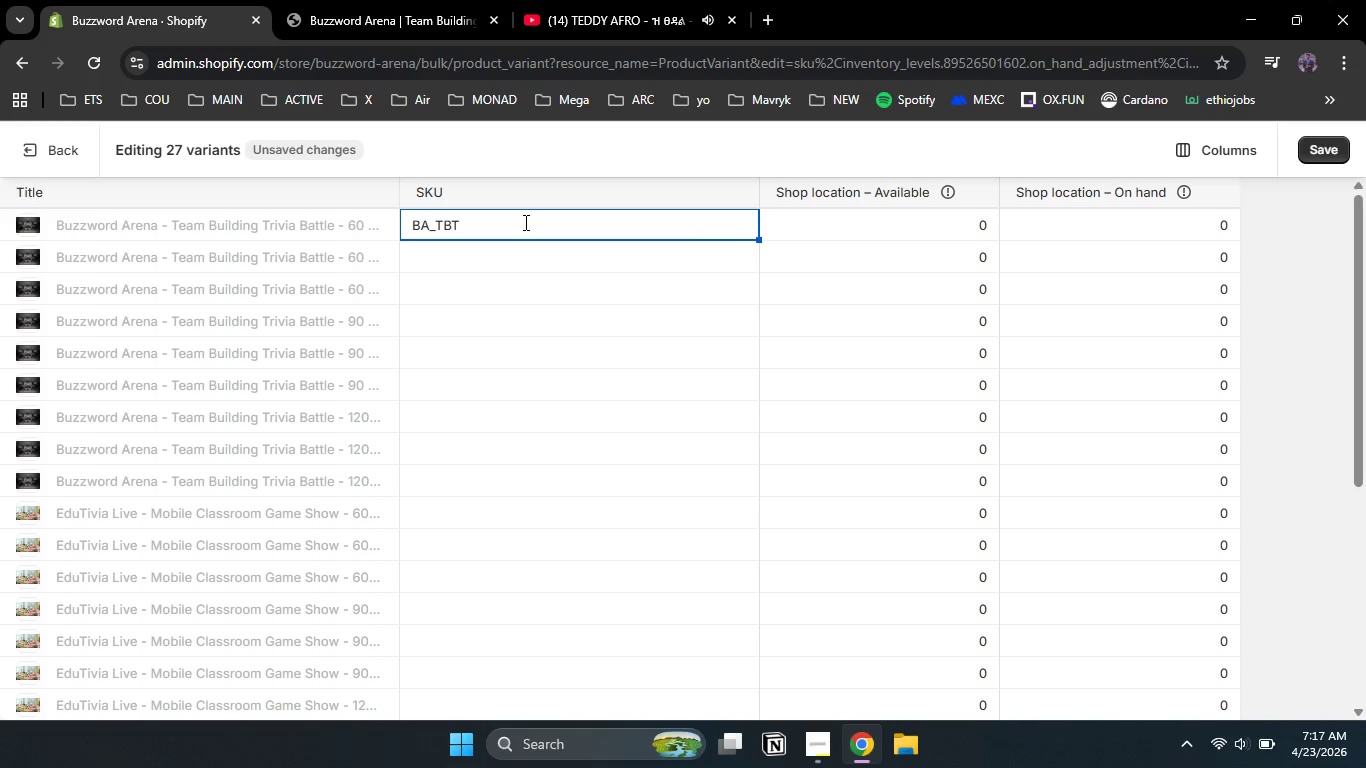 
left_click_drag(start_coordinate=[402, 192], to_coordinate=[491, 198])
 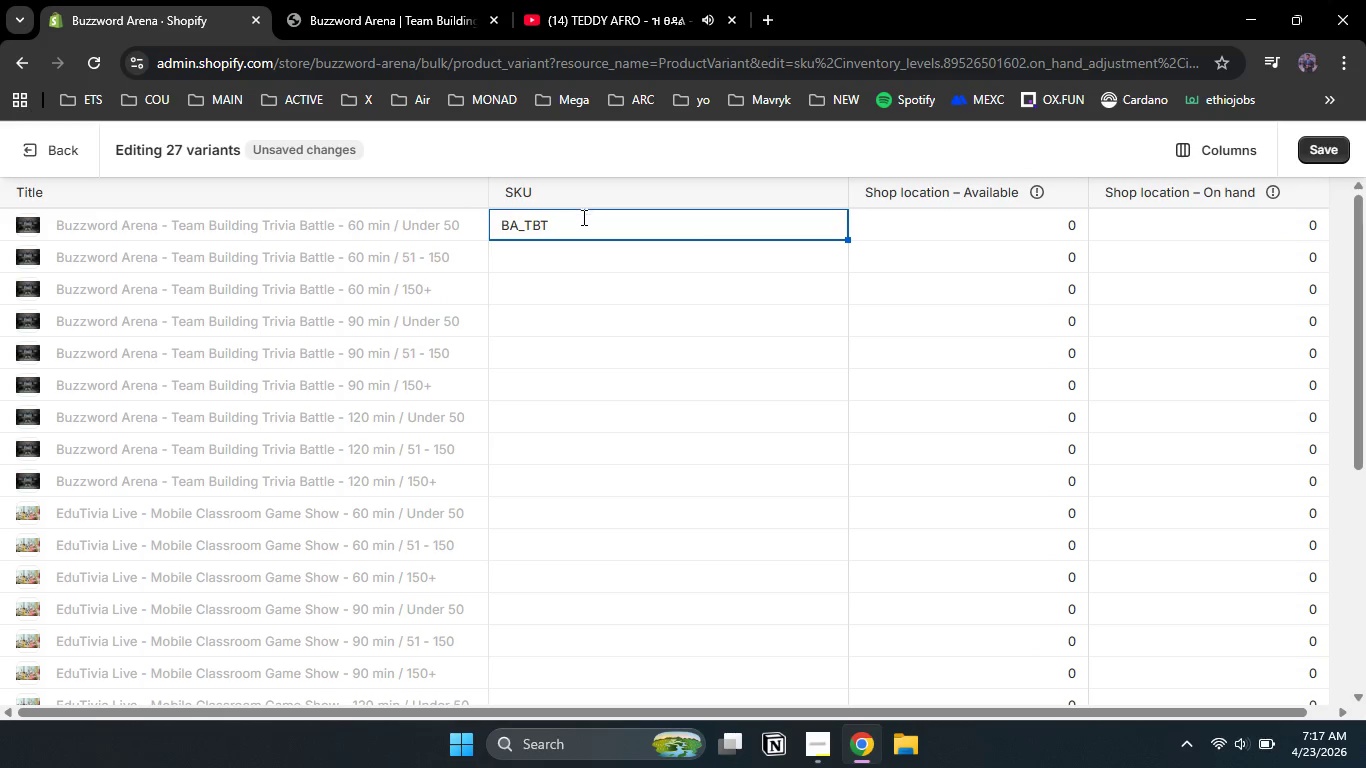 
left_click([579, 220])
 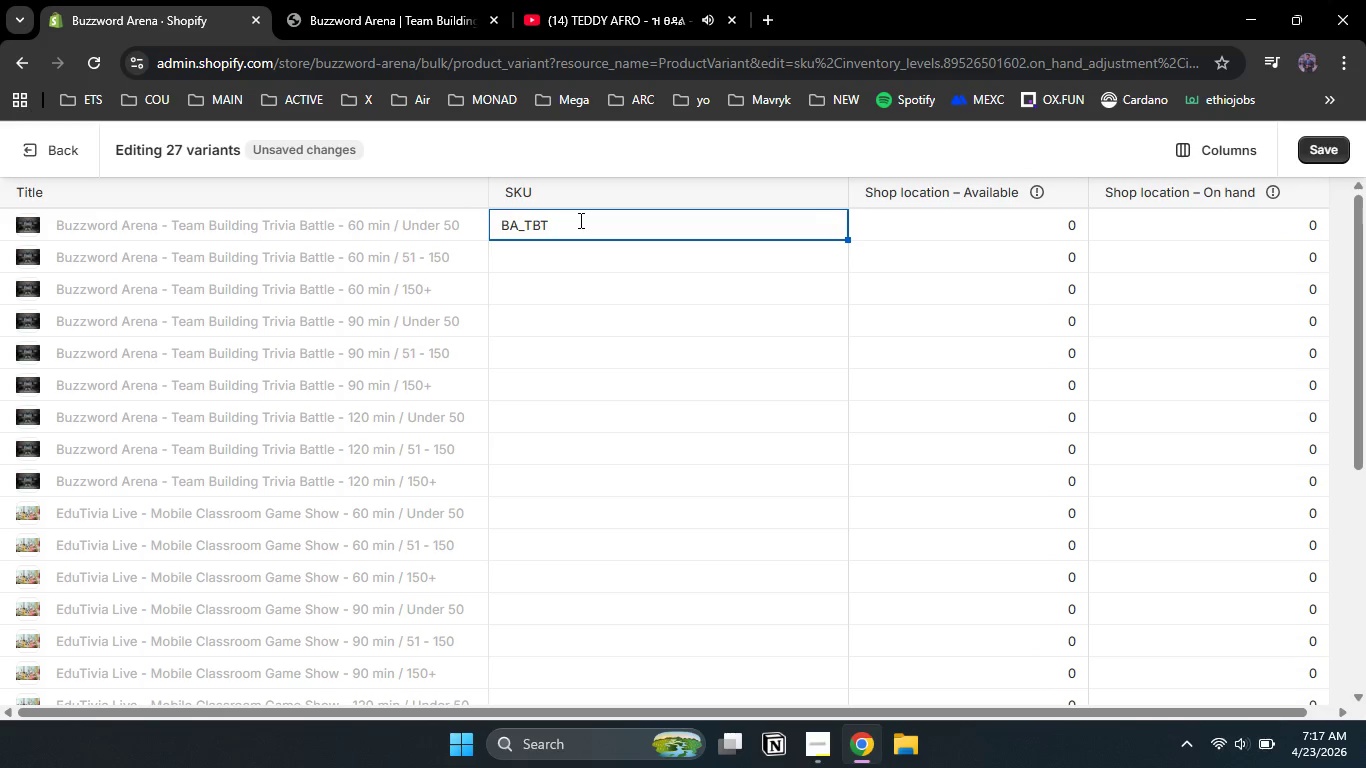 
key(Shift+Minus)
 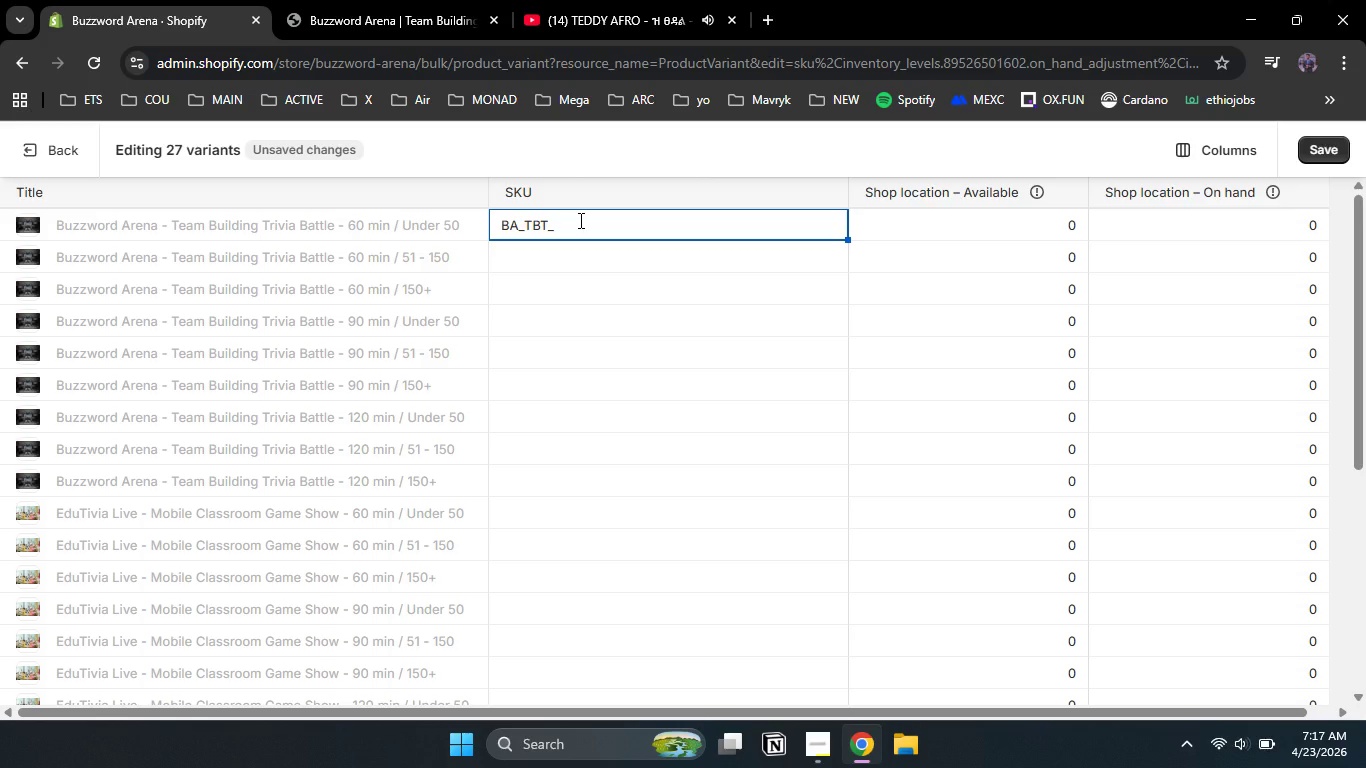 
key(Numpad6)
 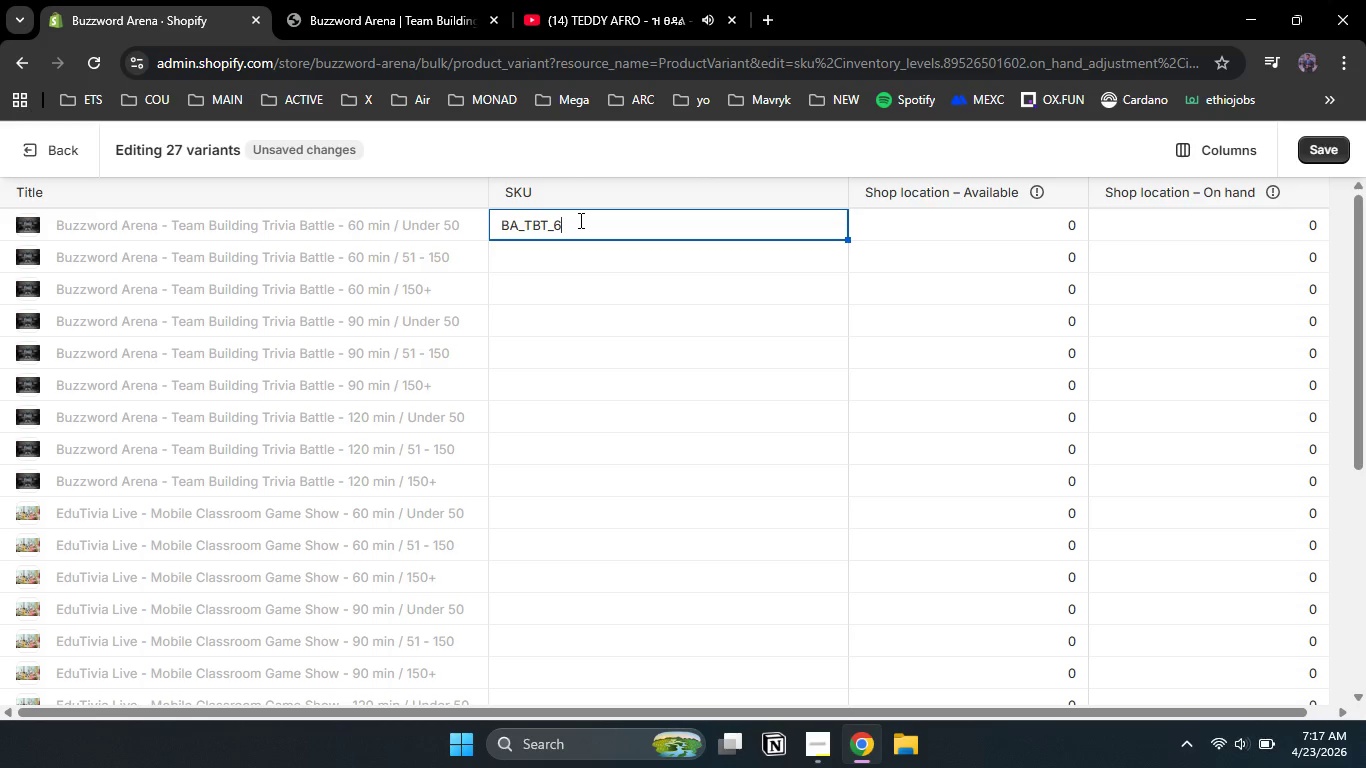 
key(Numpad0)
 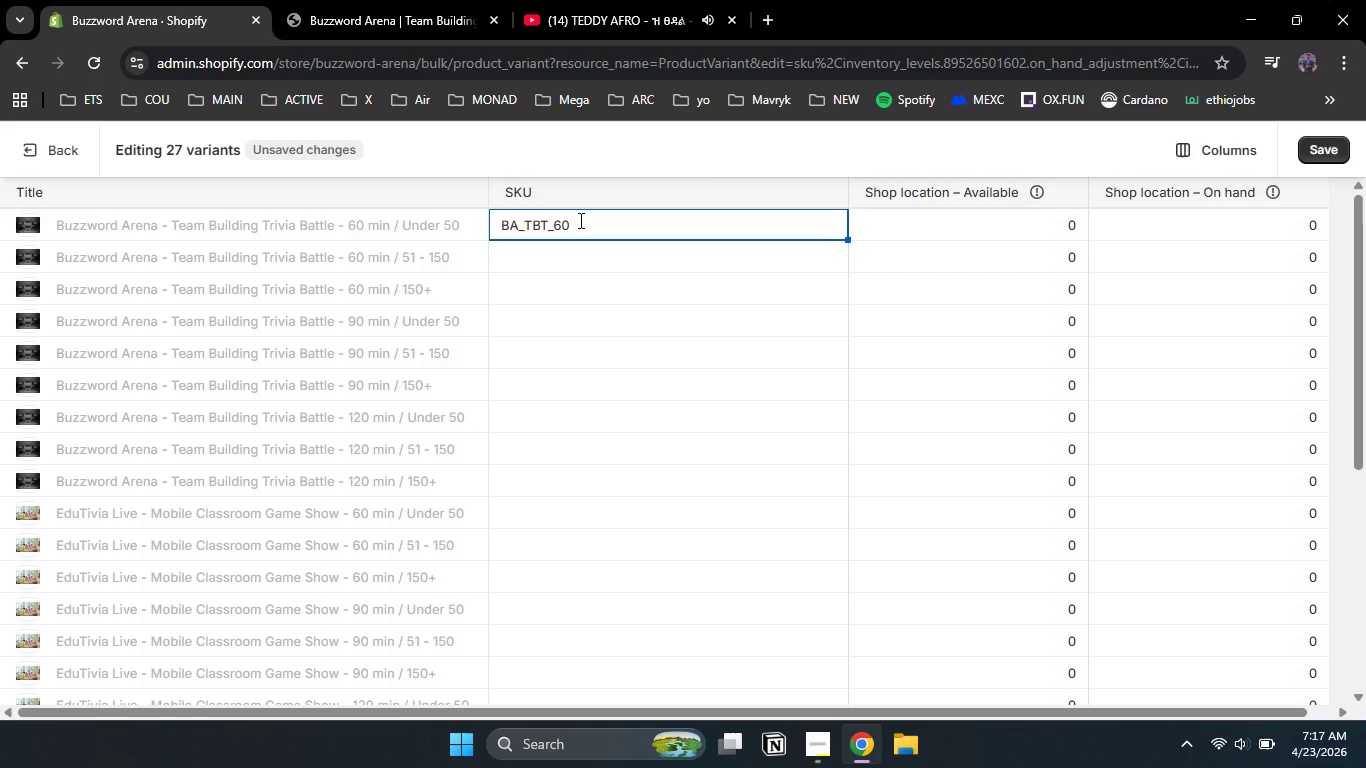 
key(Numpad5)
 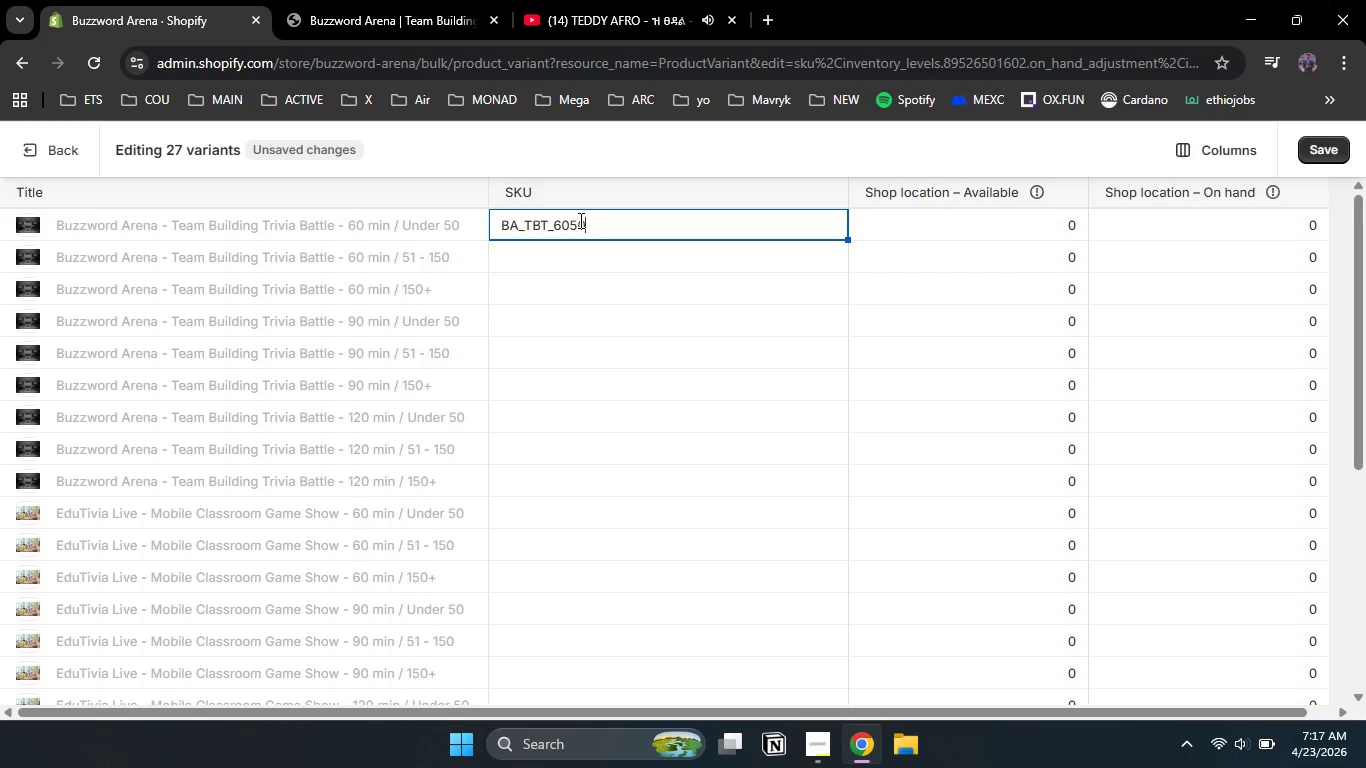 
key(Numpad0)
 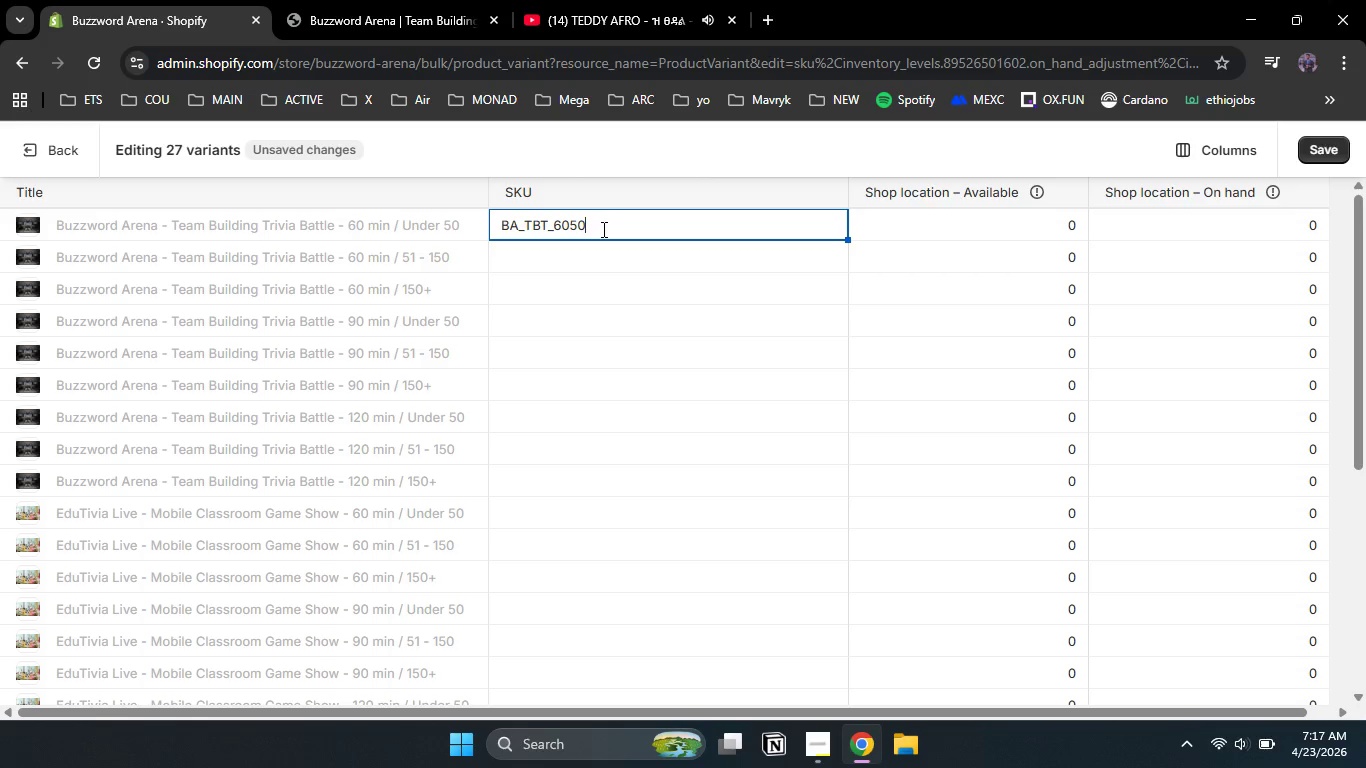 
key(Control+A)
 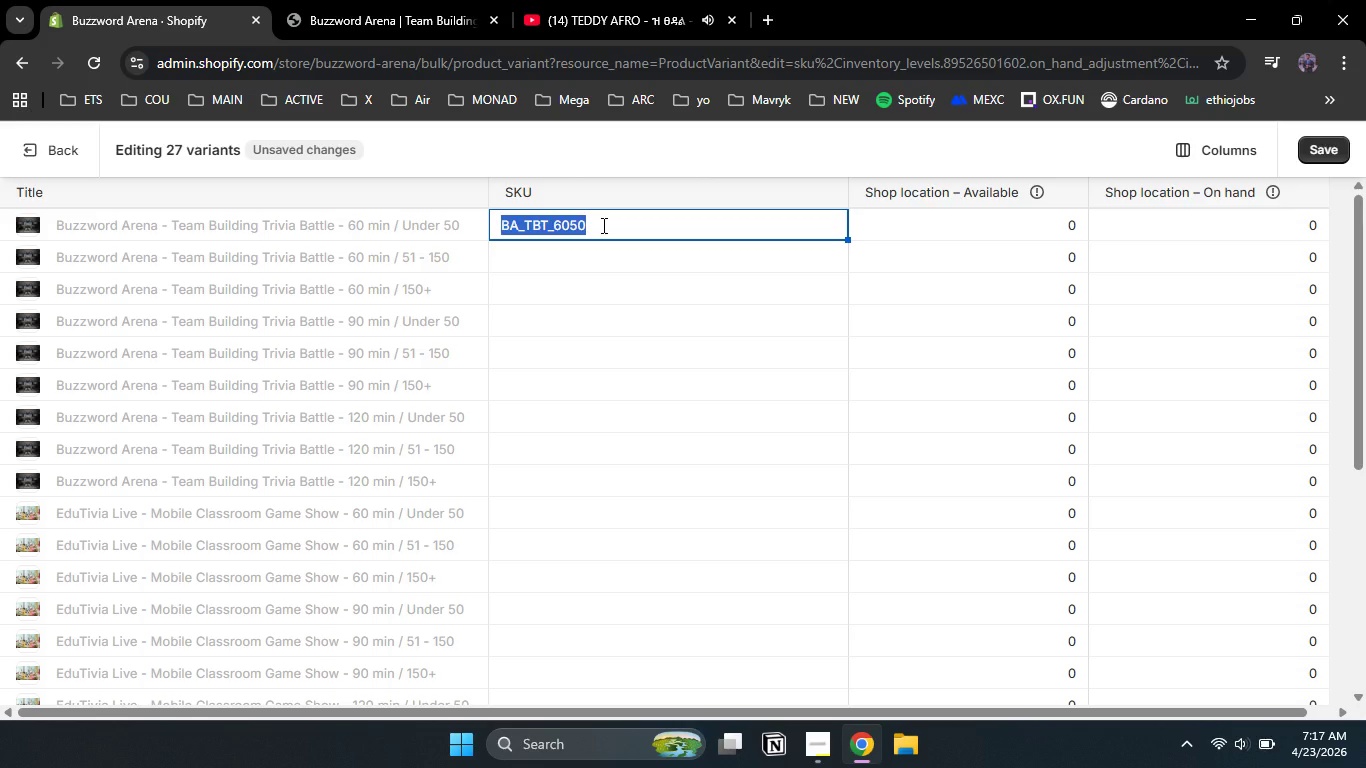 
key(Control+C)
 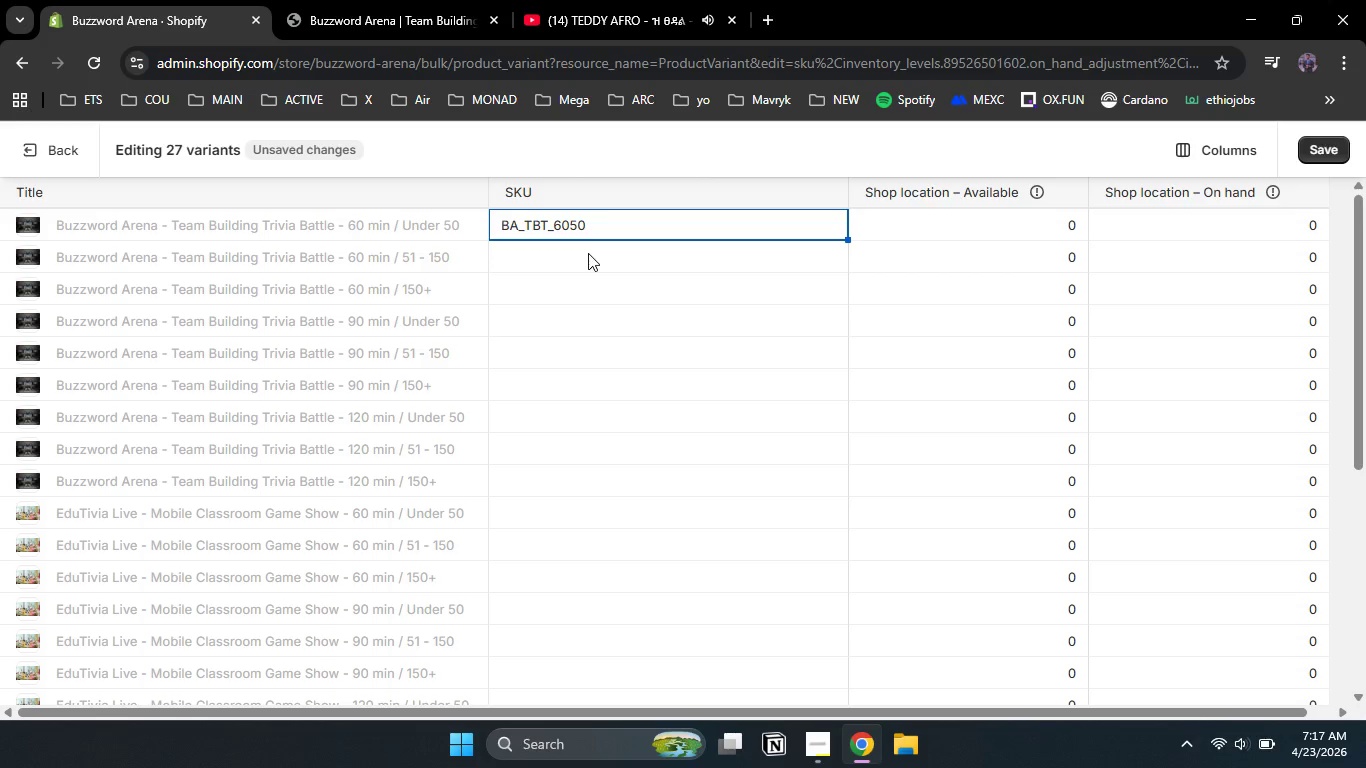 
double_click([588, 253])
 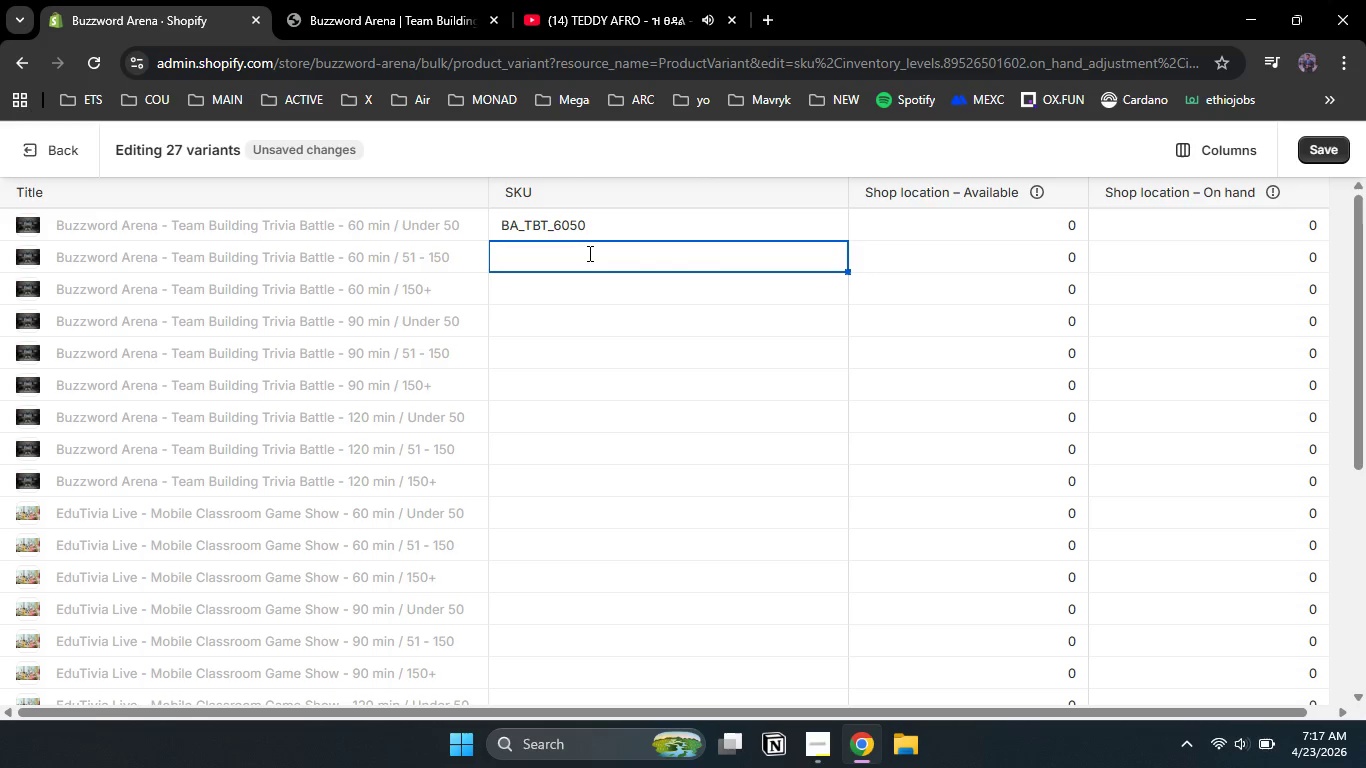 
key(Control+V)
 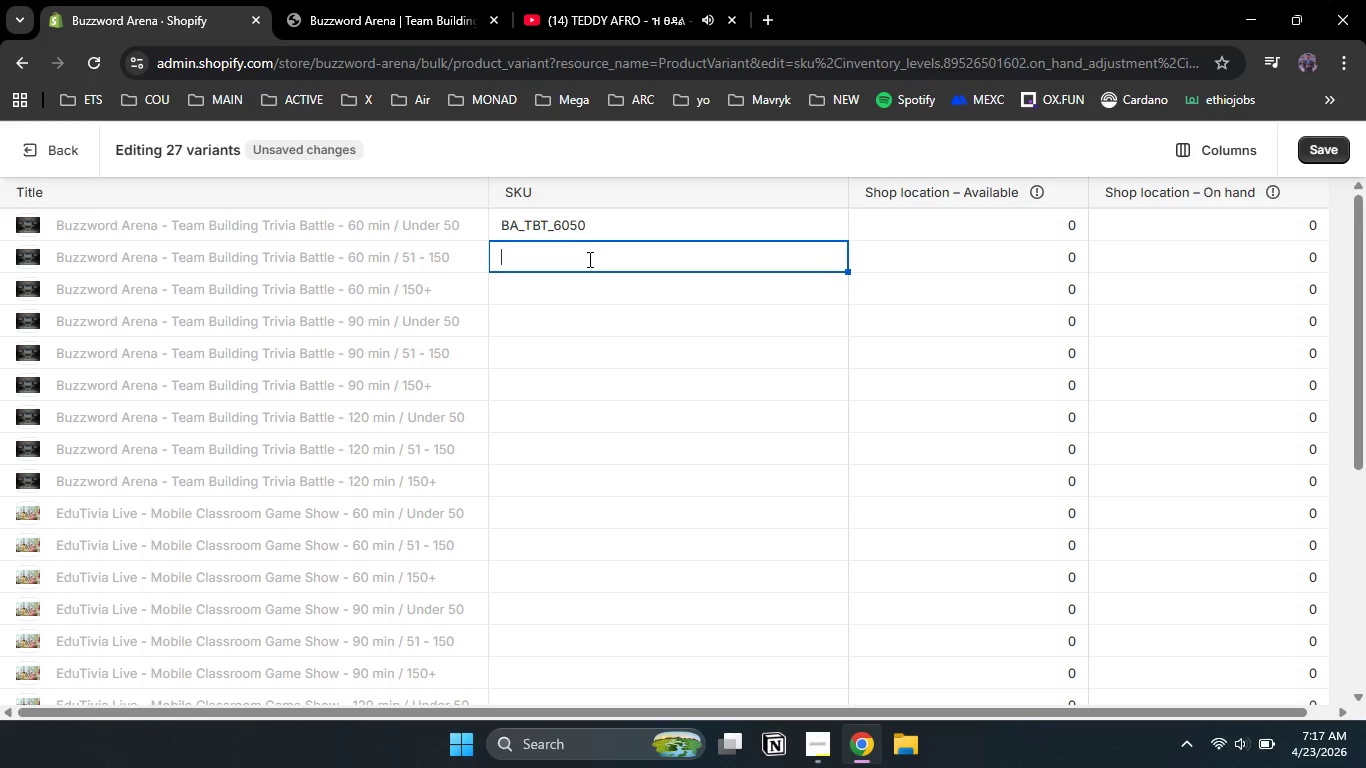 
double_click([588, 259])
 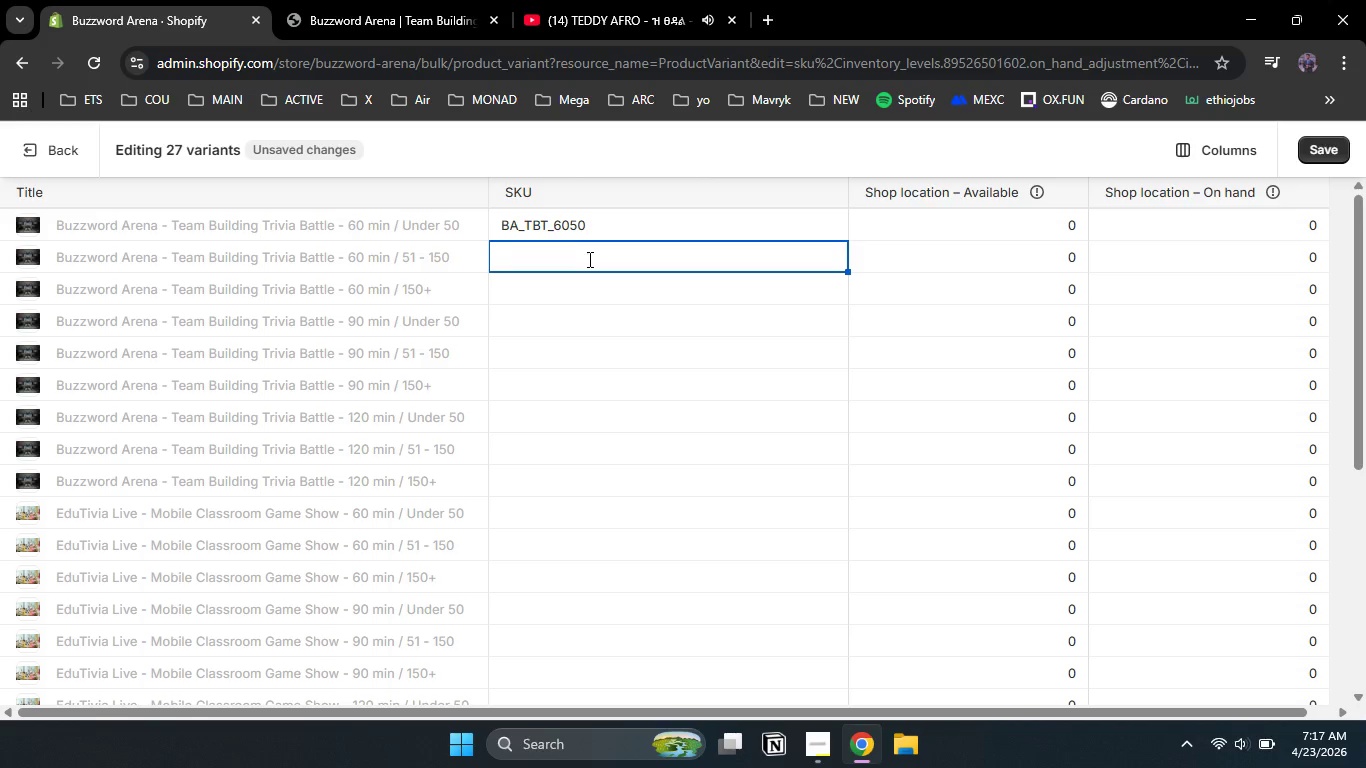 
key(Control+V)
 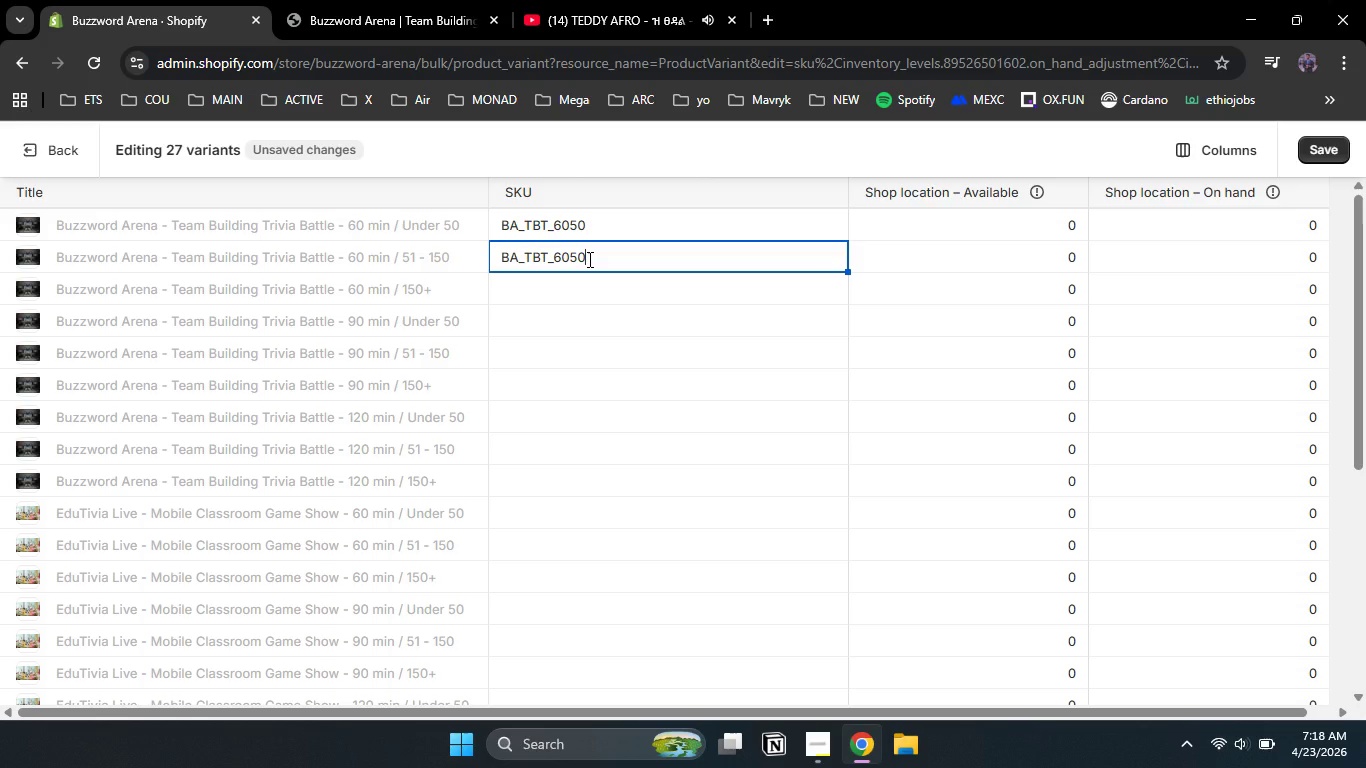 
key(Backspace)
 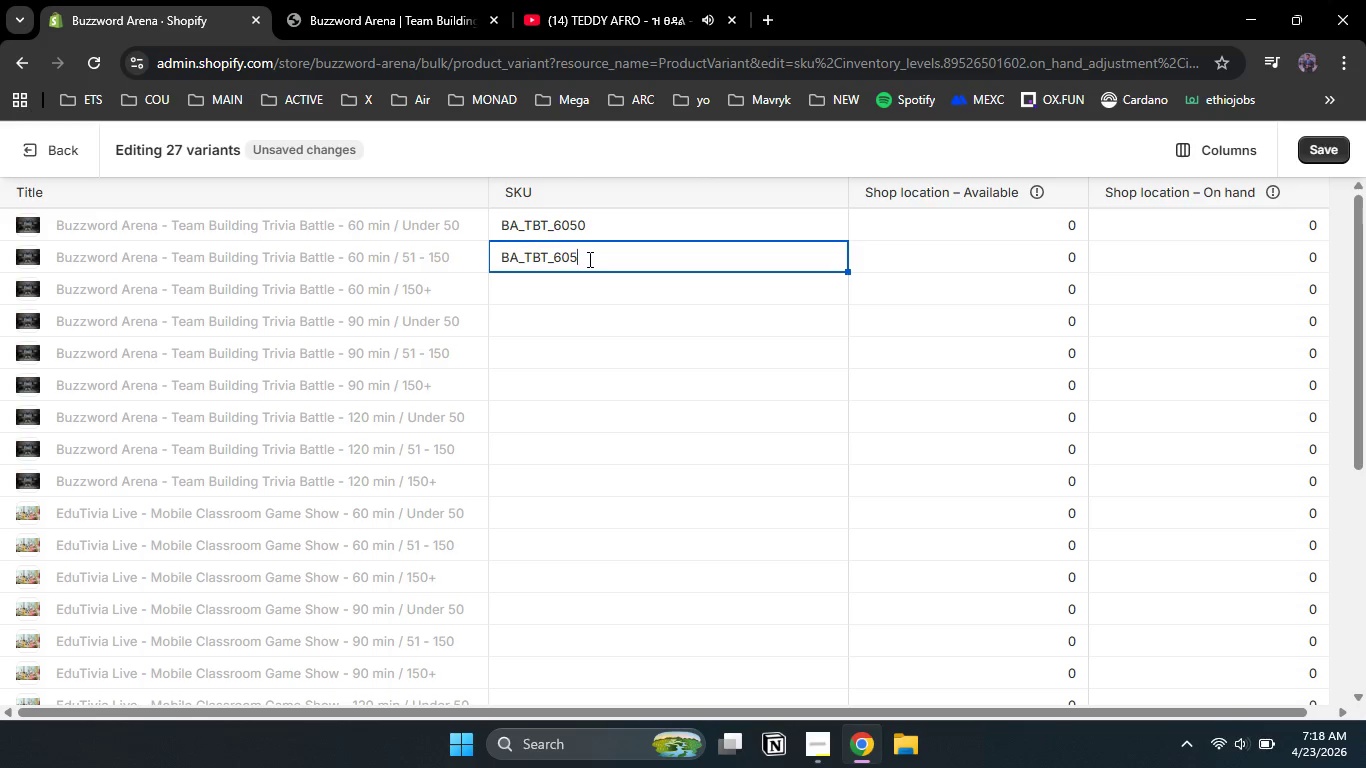 
key(Numpad1)
 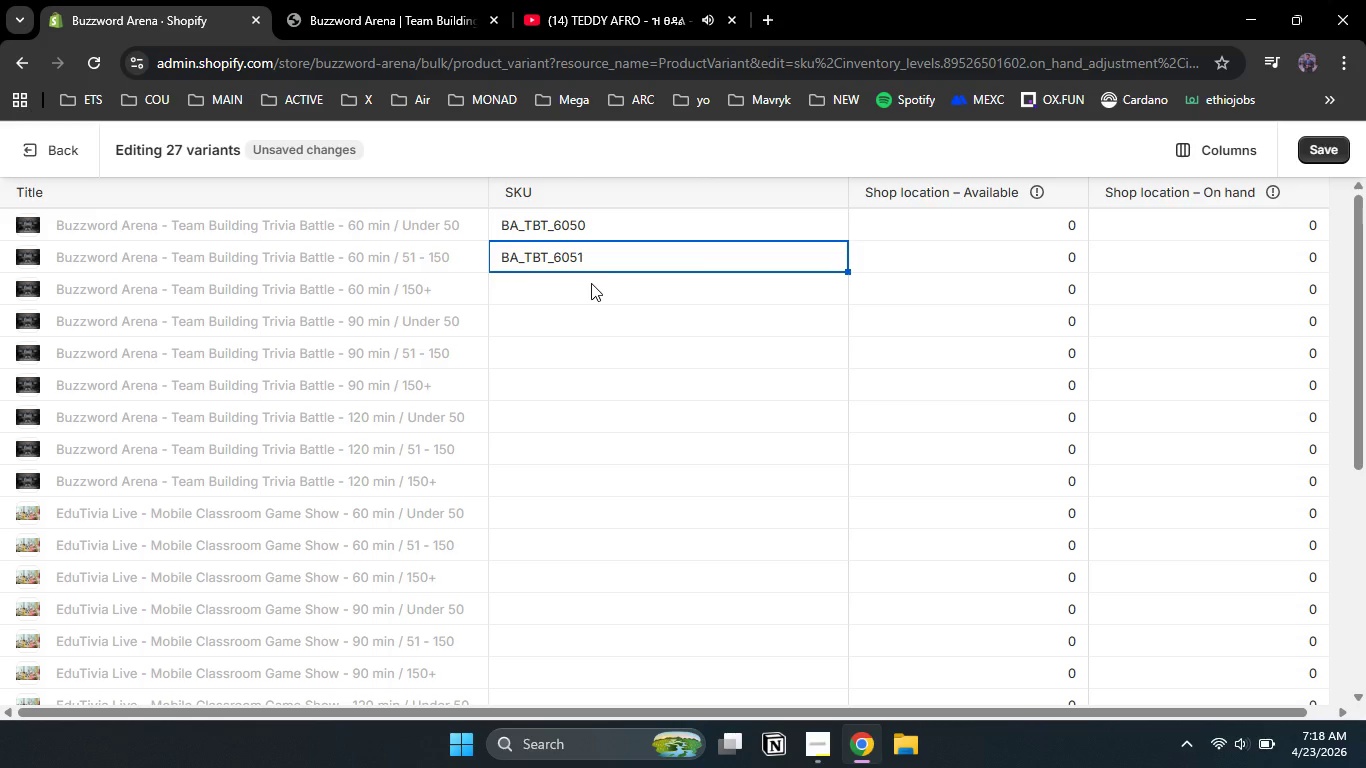 
double_click([591, 283])
 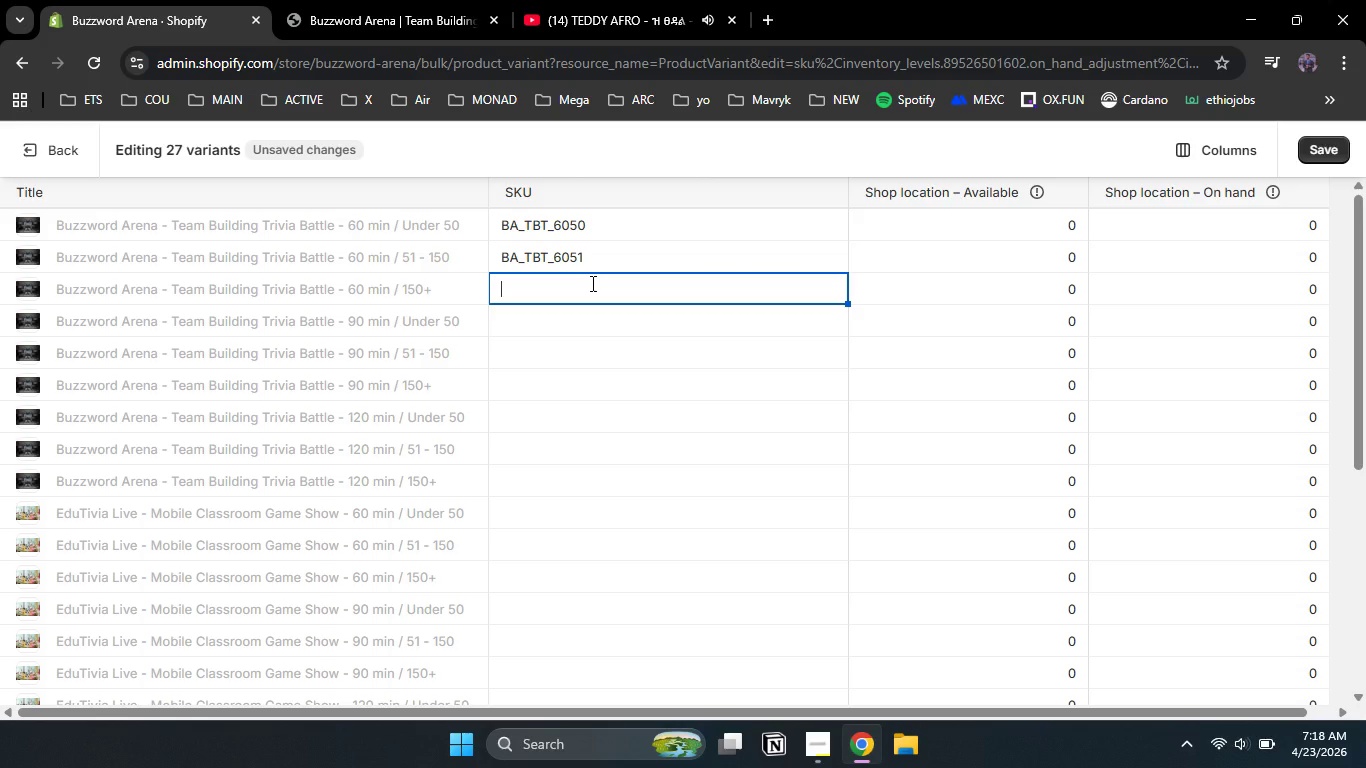 
key(Control+V)
 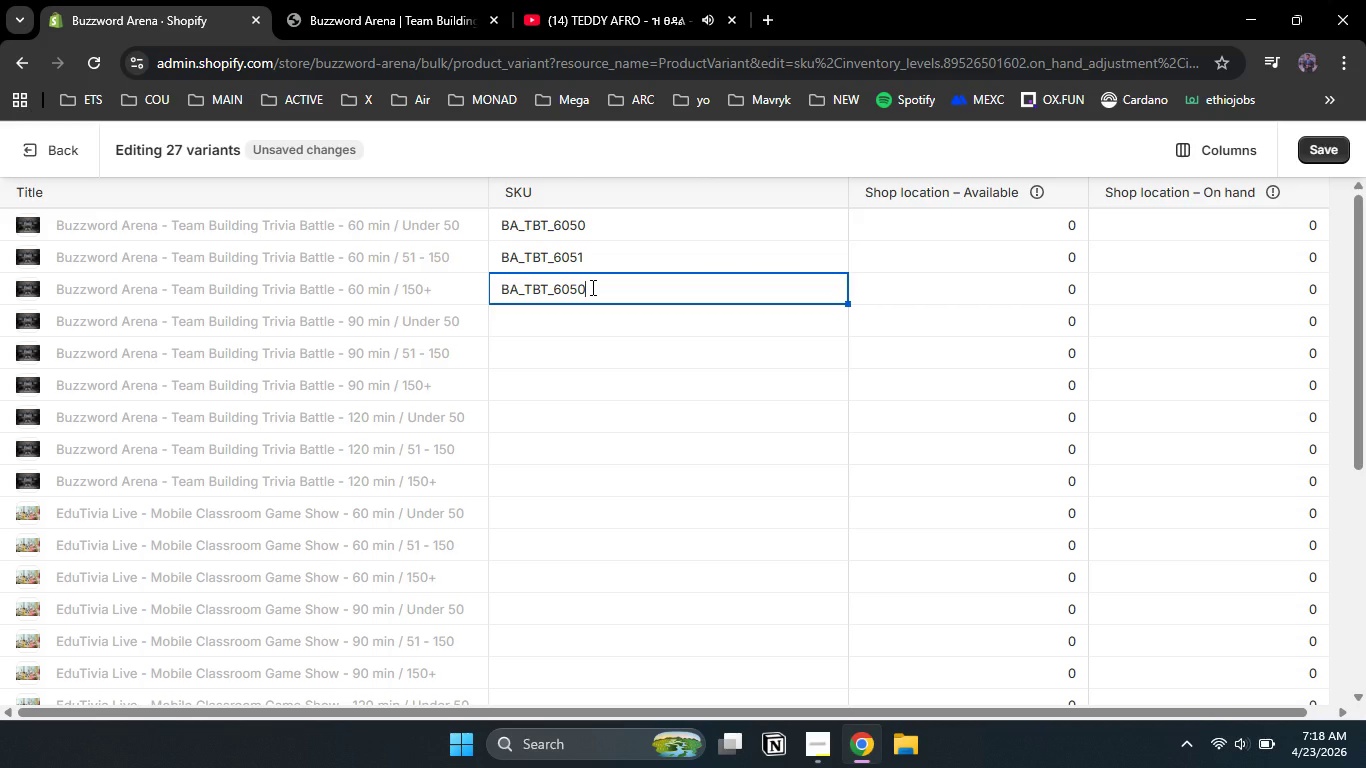 
key(Backspace)
 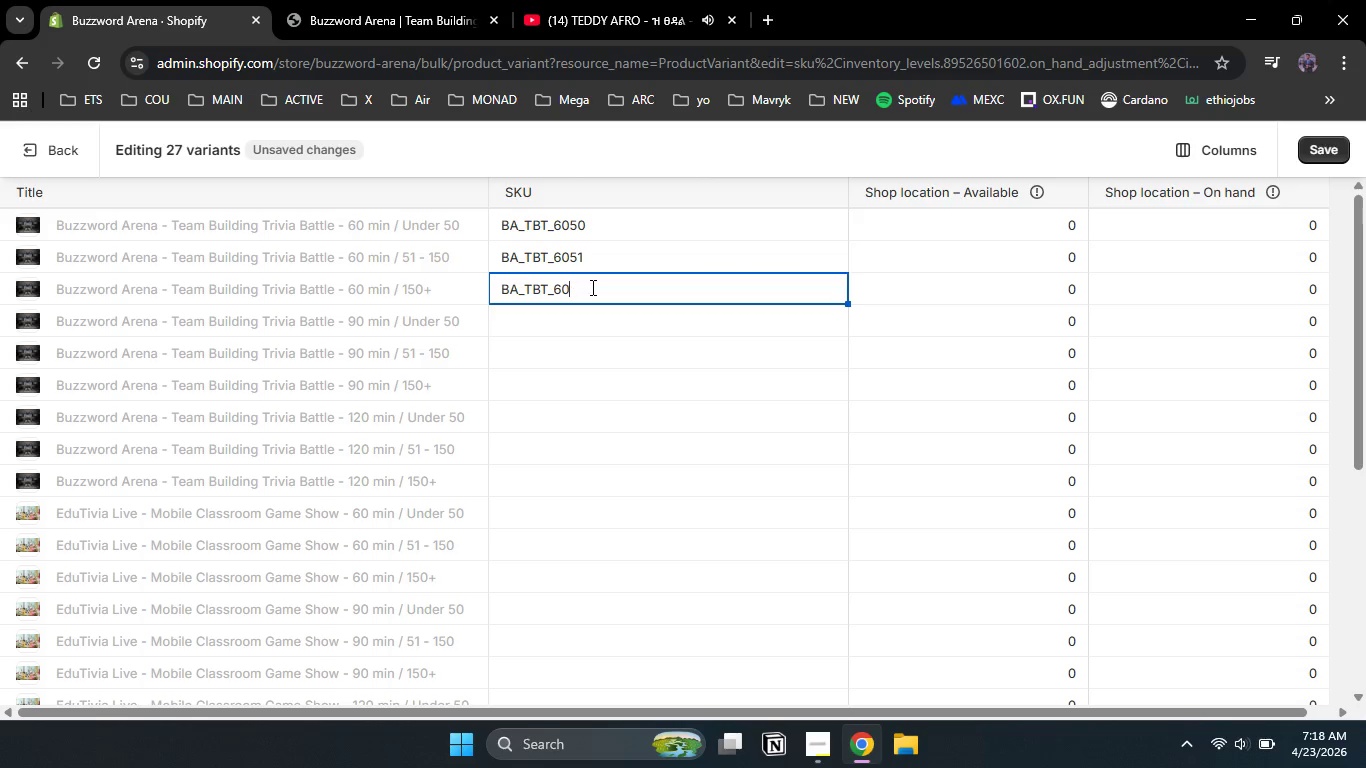 
key(Backspace)
 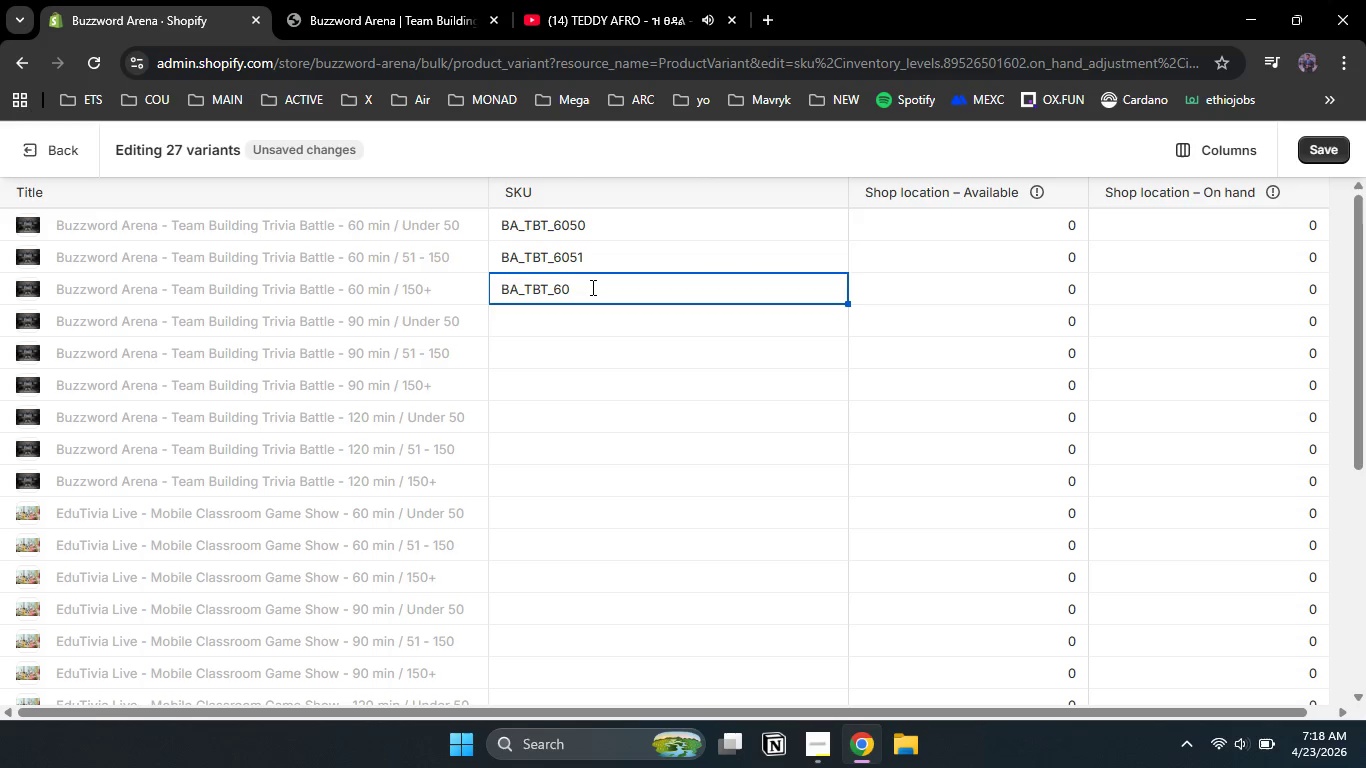 
key(Numpad1)
 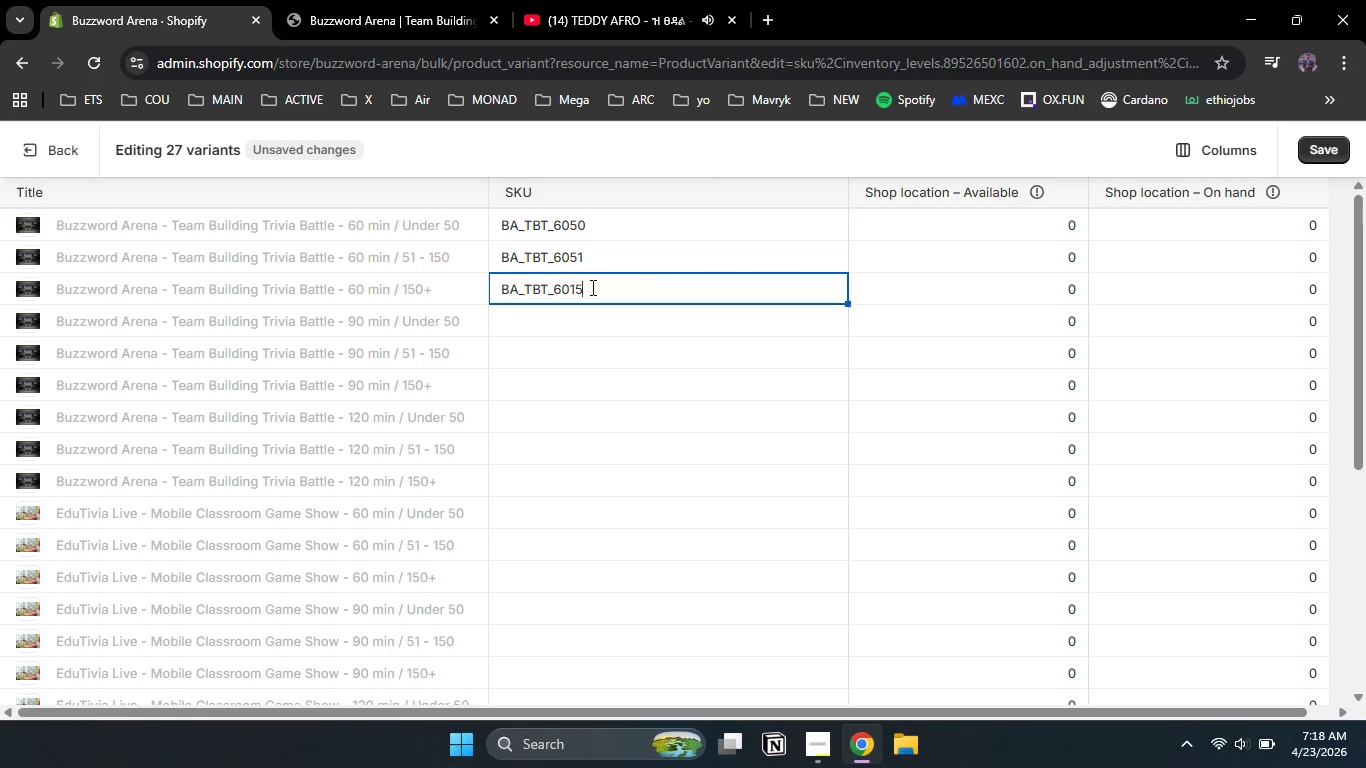 
key(Numpad5)
 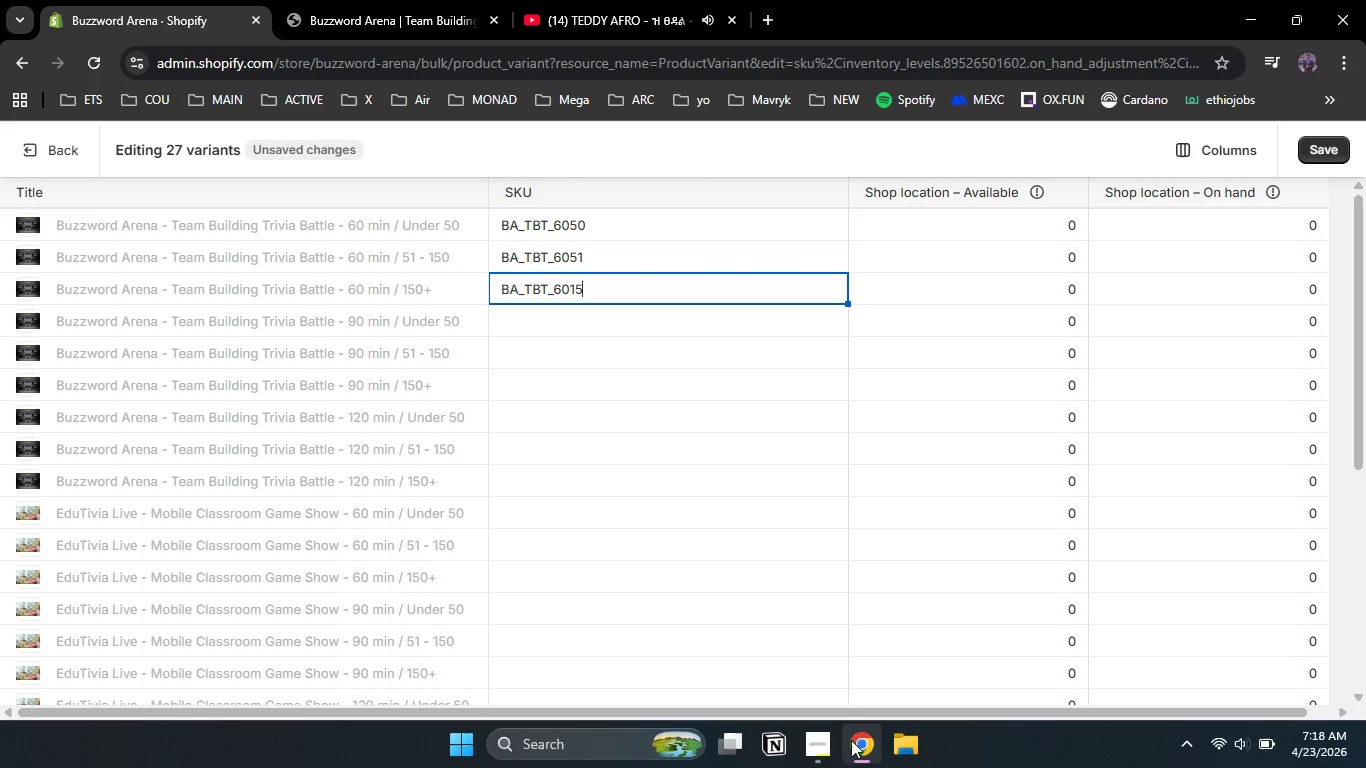 
left_click([821, 744])